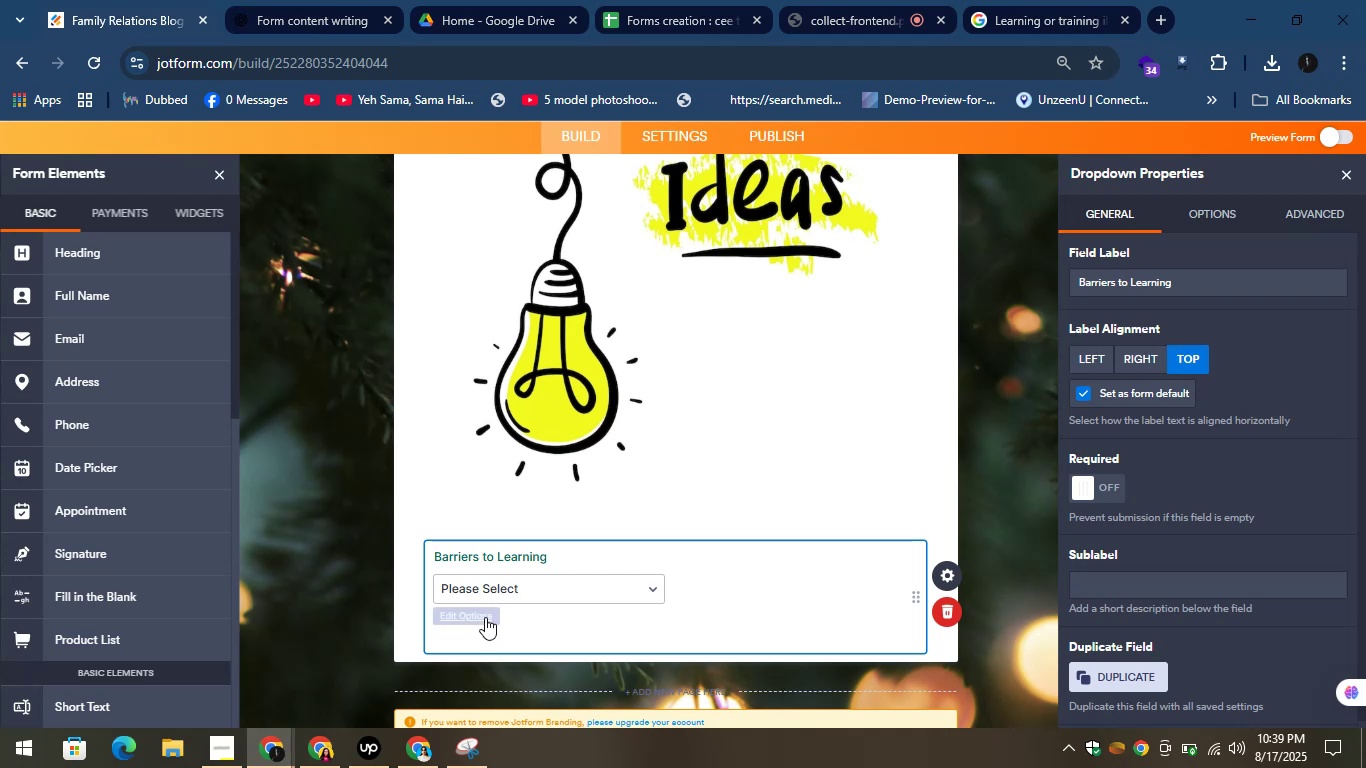 
left_click([480, 614])
 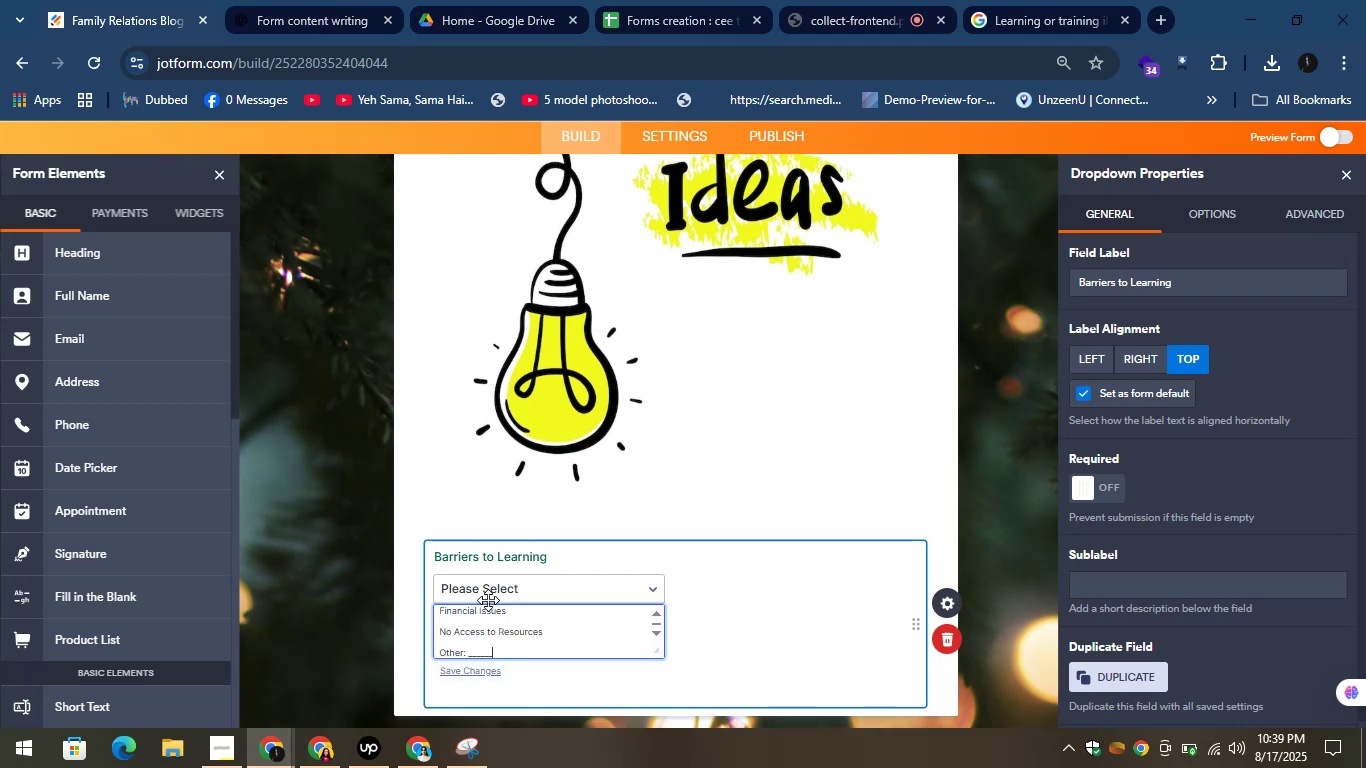 
key(Control+ControlLeft)
 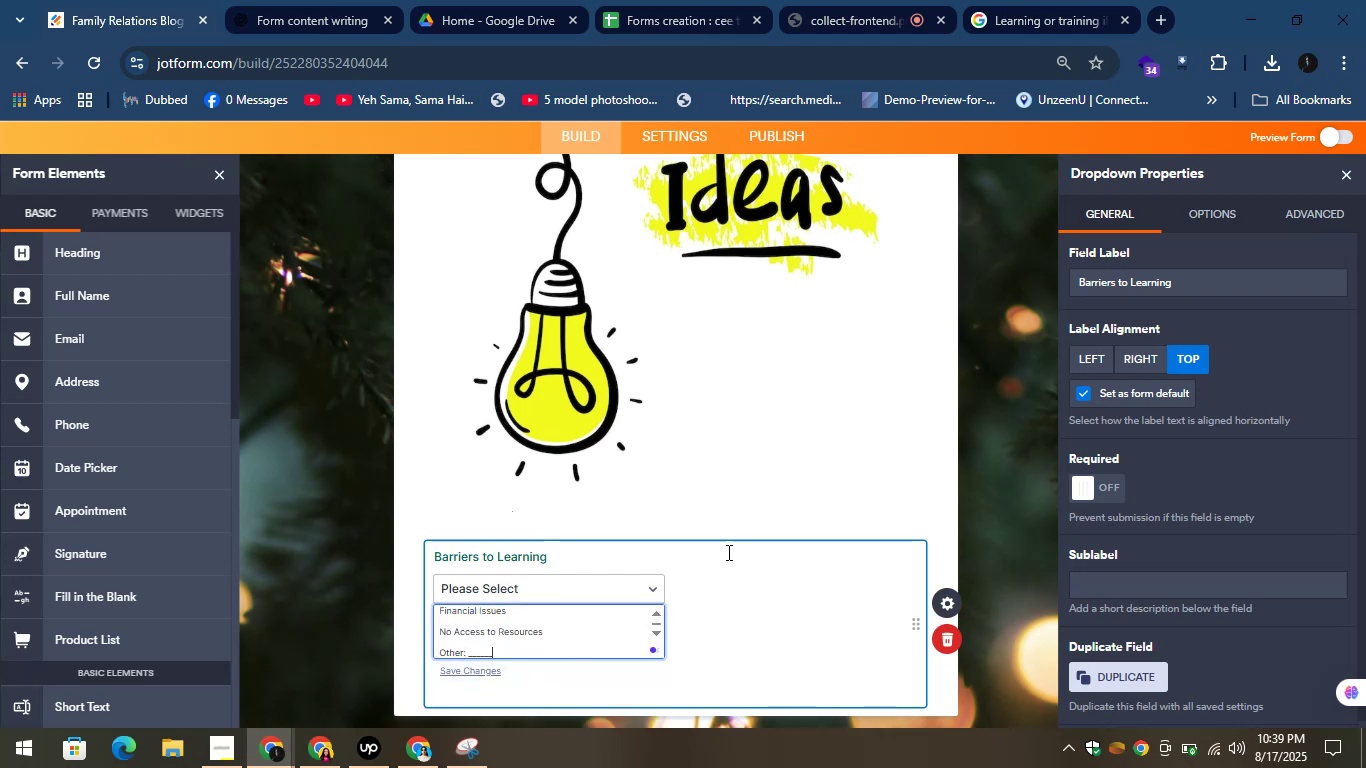 
left_click([723, 572])
 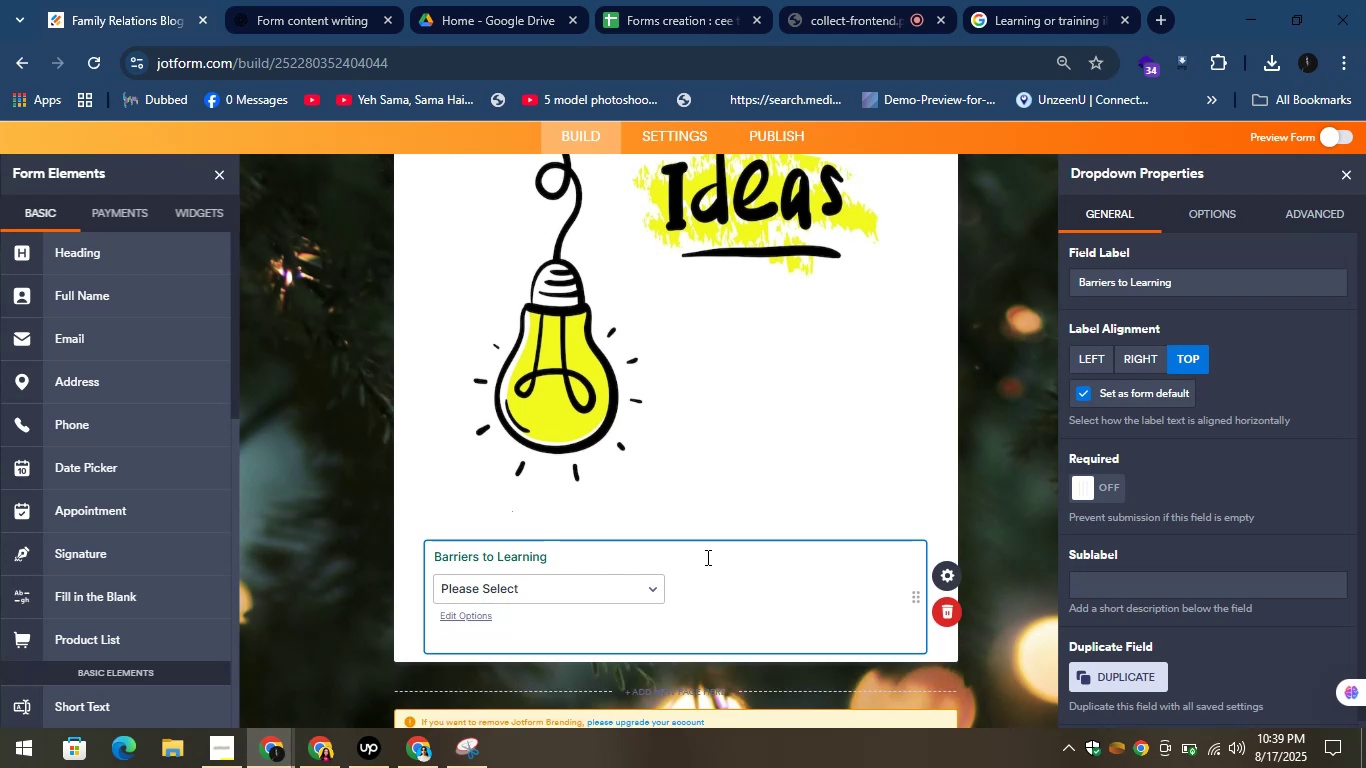 
scroll: coordinate [705, 556], scroll_direction: down, amount: 4.0
 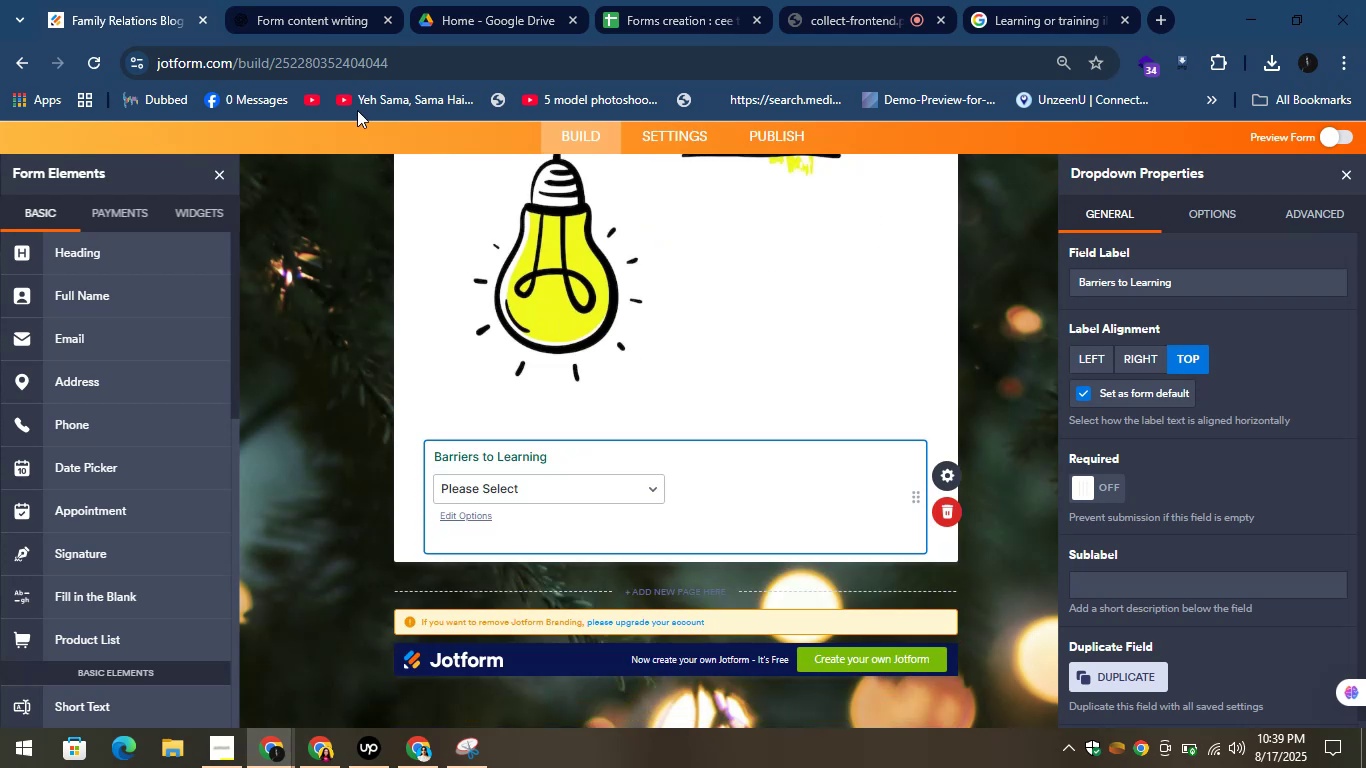 
left_click([270, 0])
 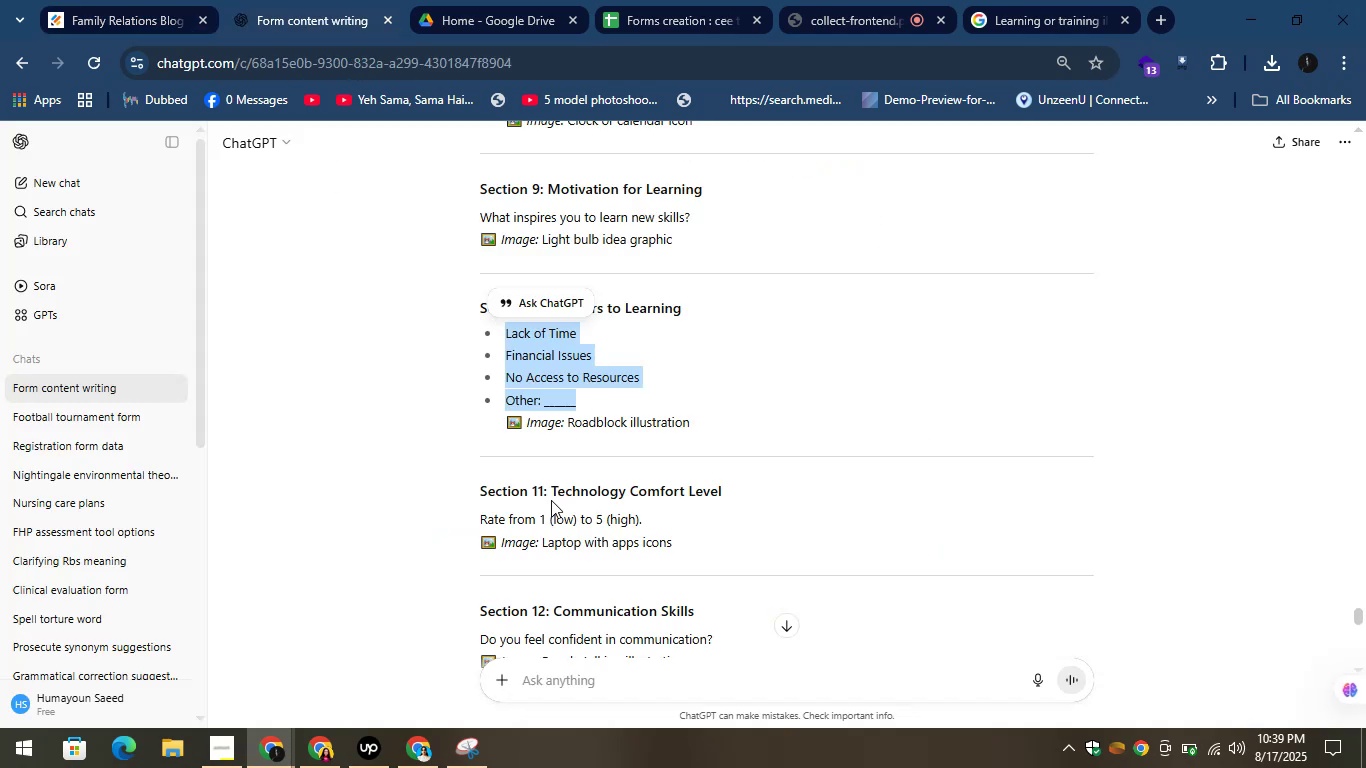 
left_click_drag(start_coordinate=[546, 500], to_coordinate=[739, 495])
 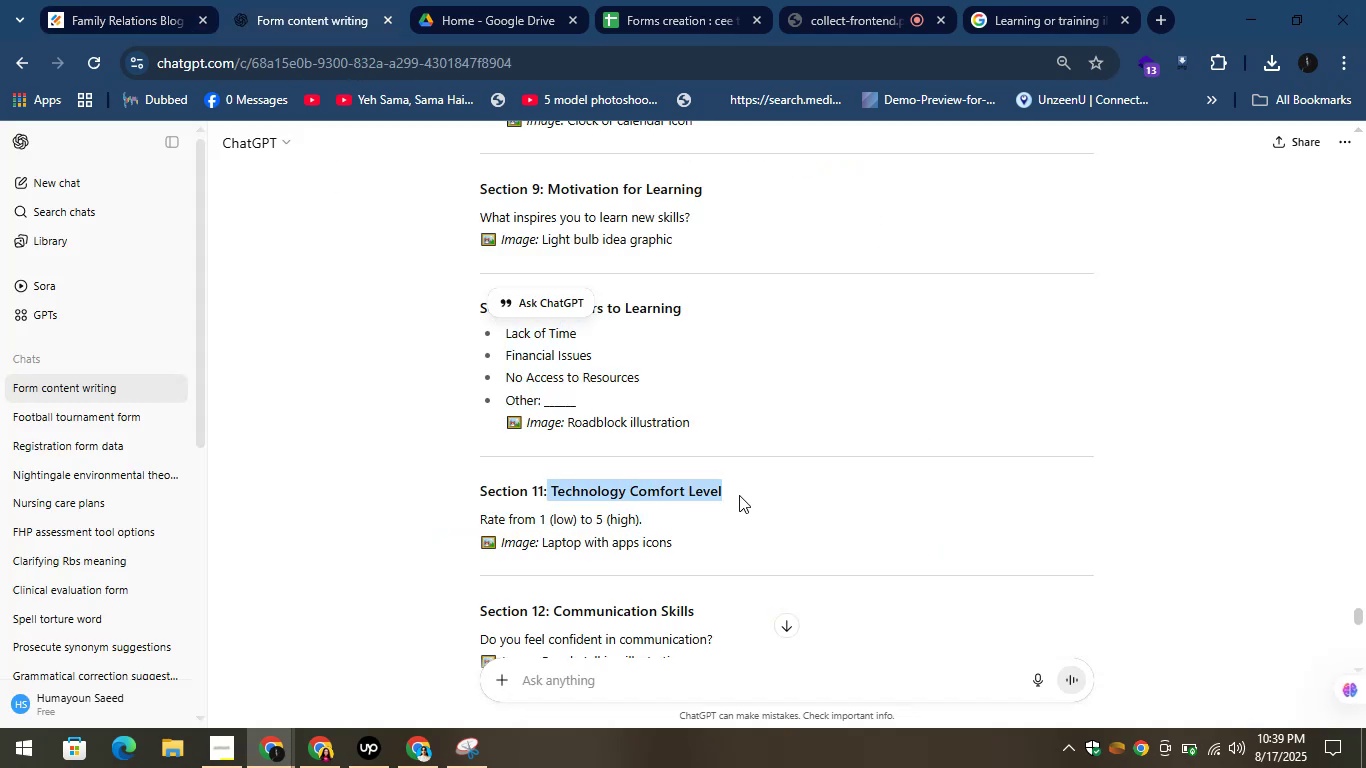 
key(Control+C)
 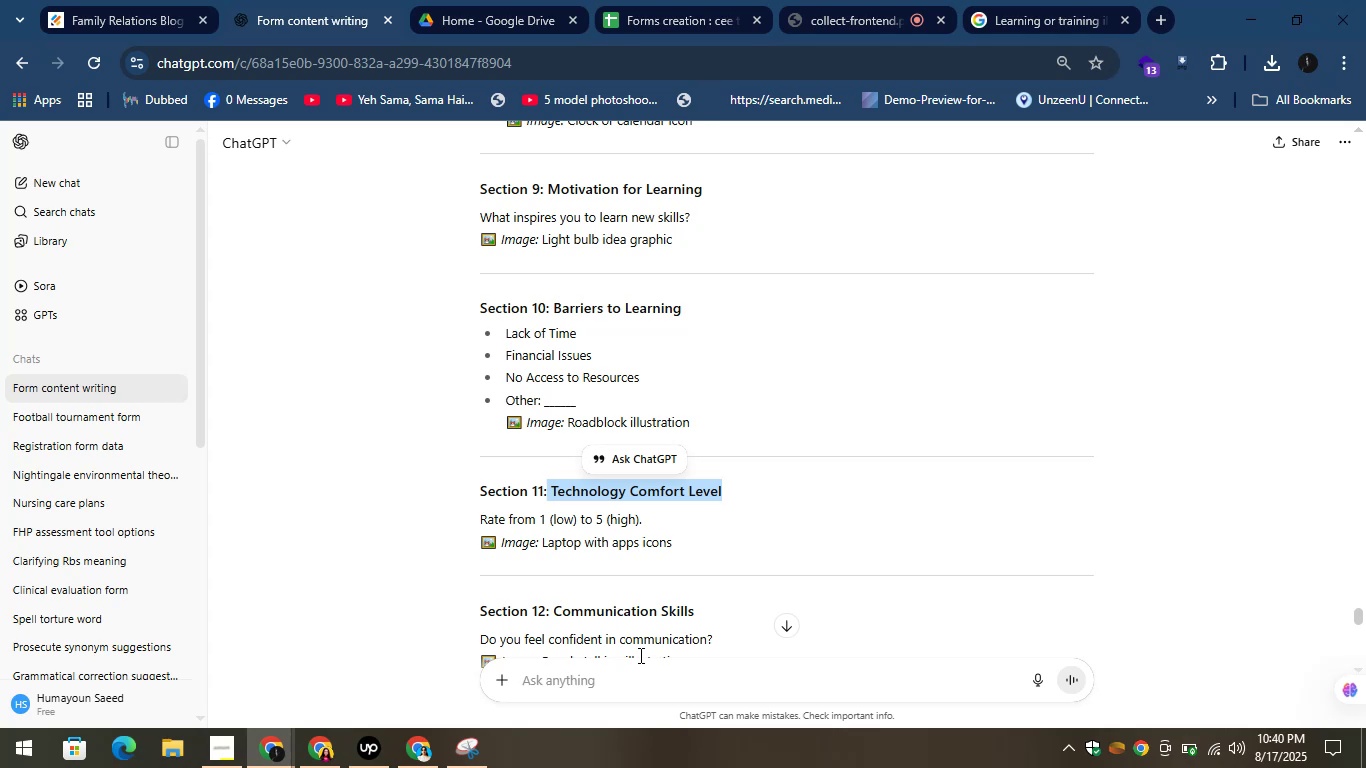 
wait(23.81)
 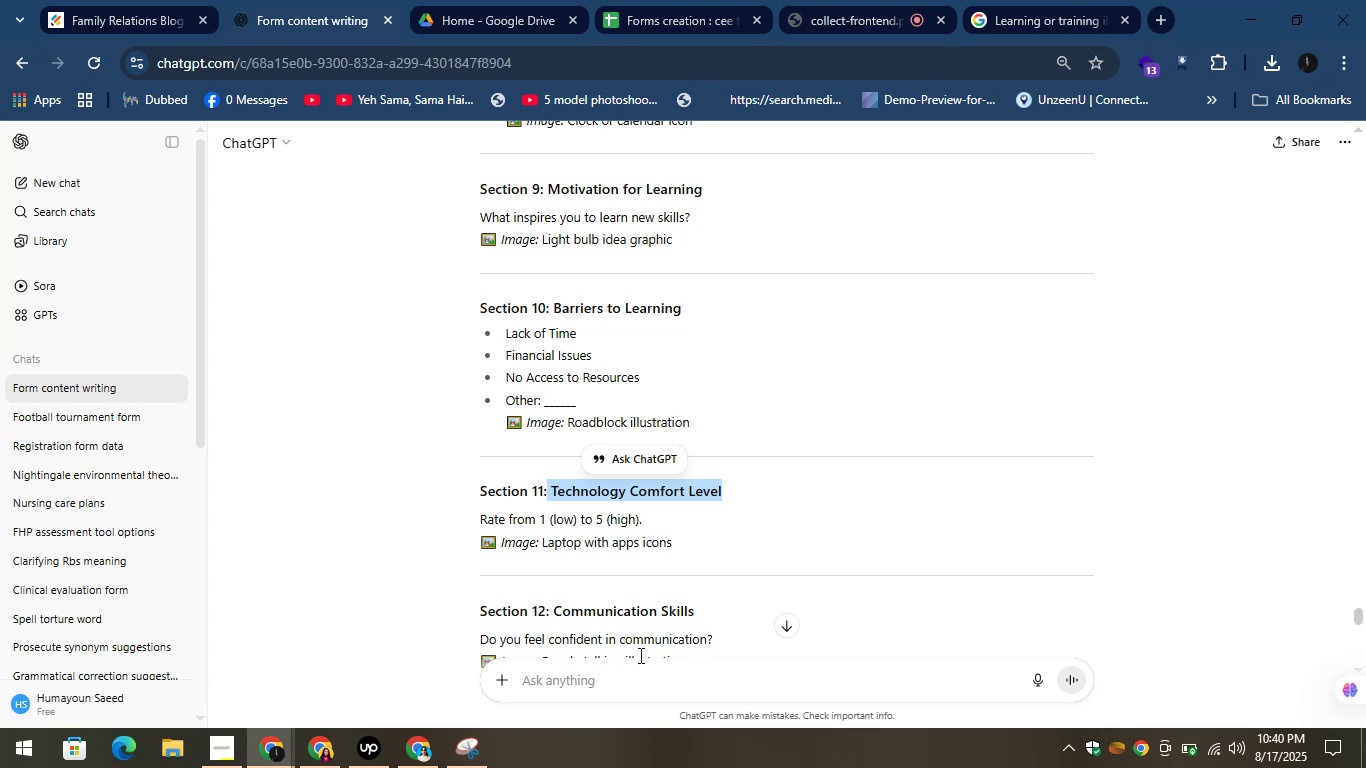 
right_click([658, 493])
 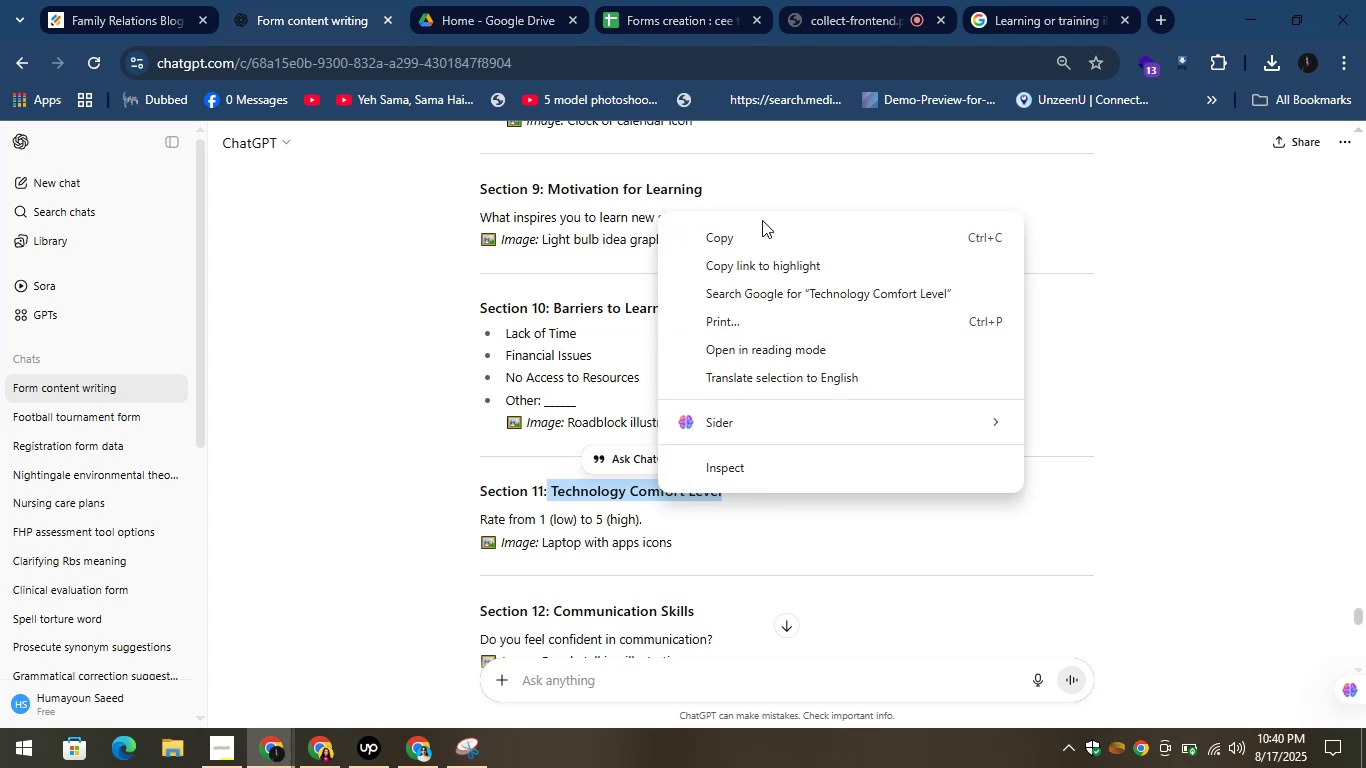 
left_click([753, 247])
 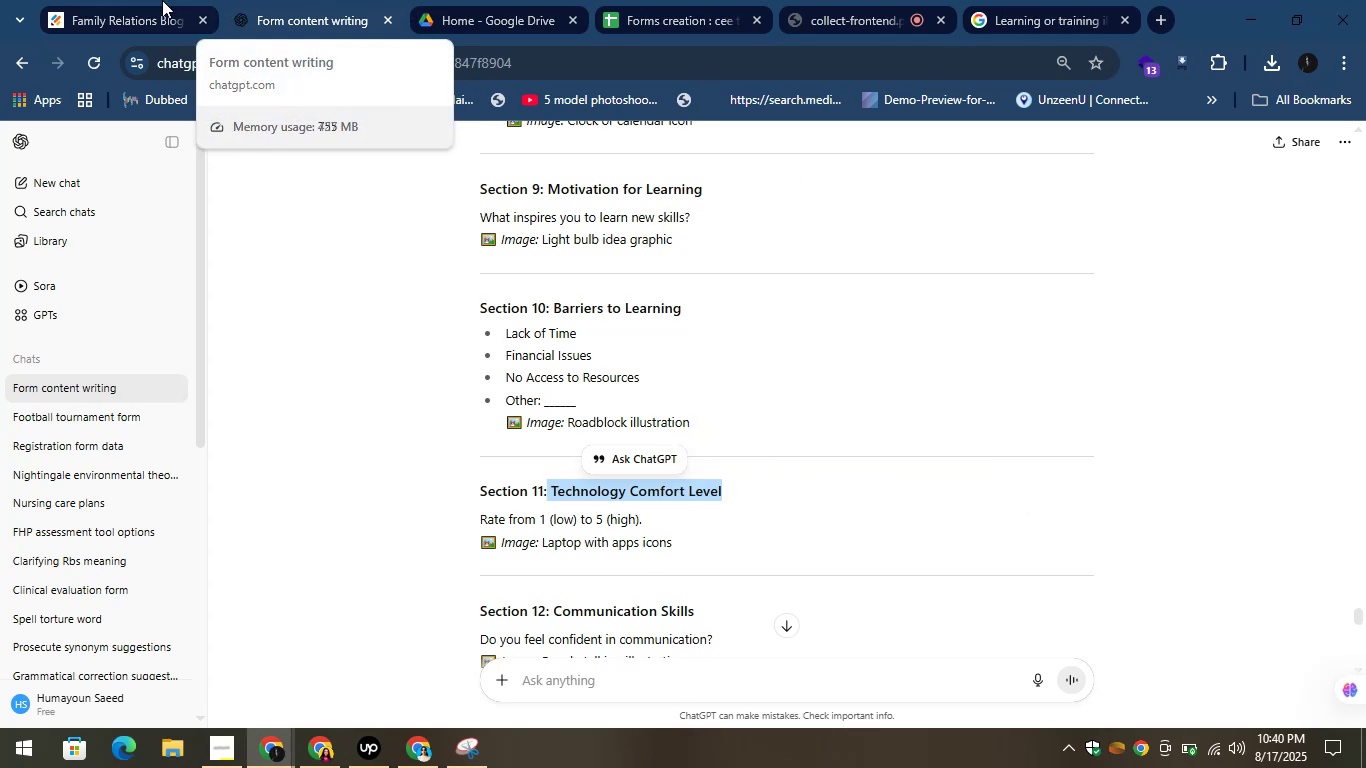 
left_click([131, 0])
 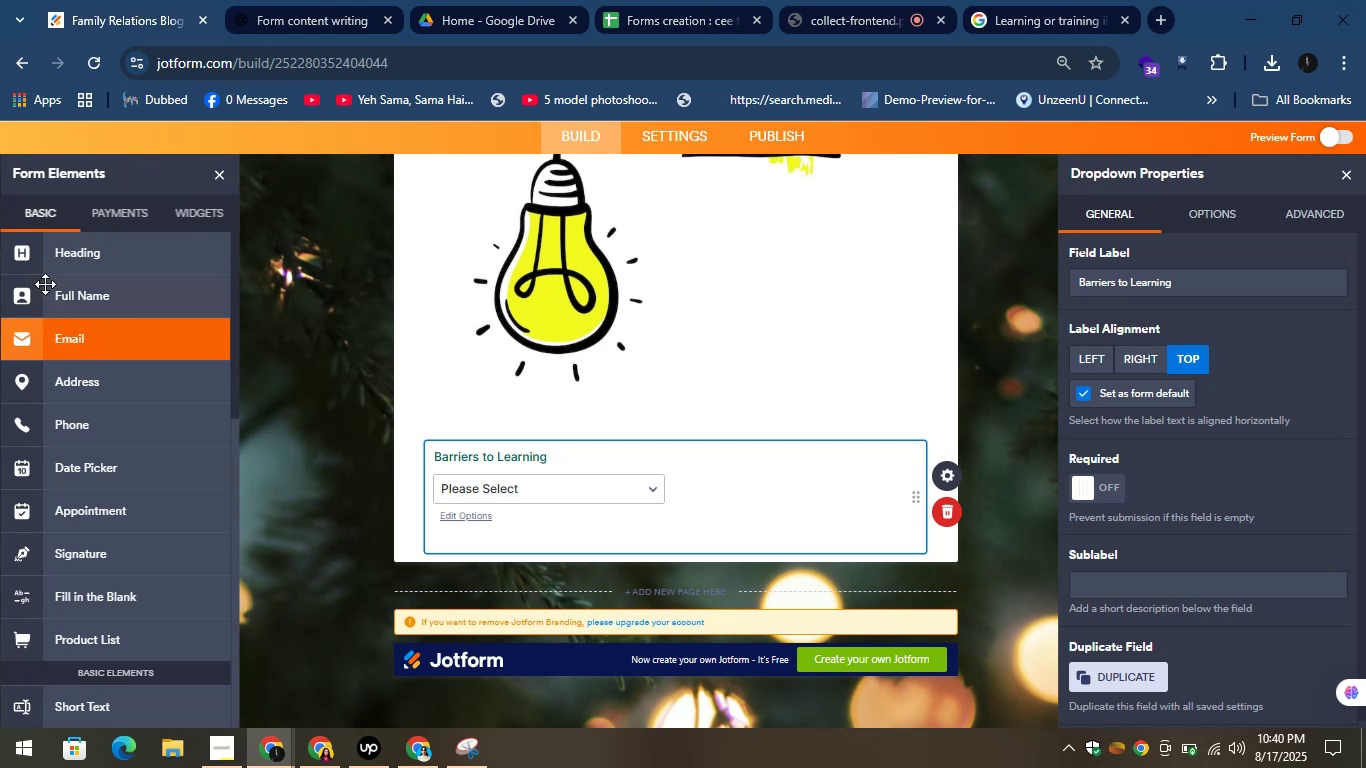 
left_click_drag(start_coordinate=[39, 252], to_coordinate=[482, 579])
 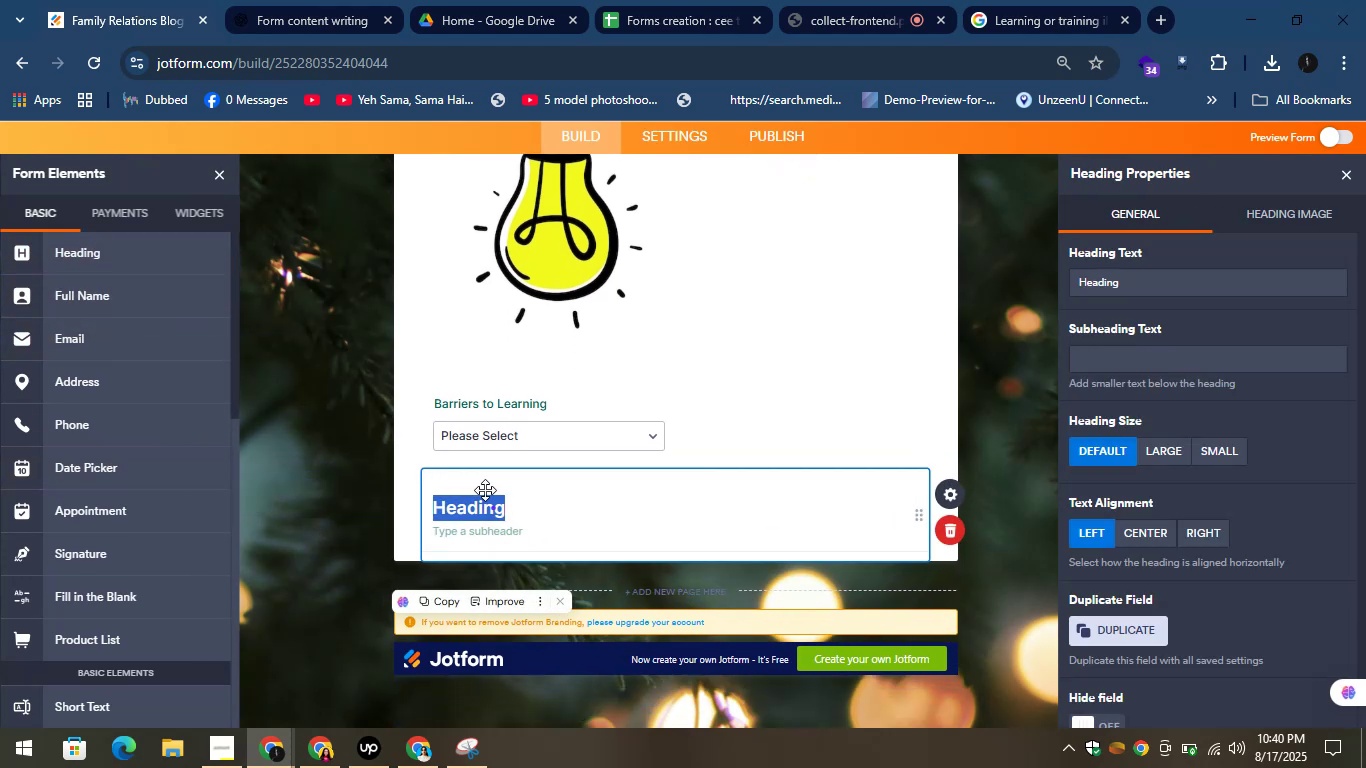 
key(Control+V)
 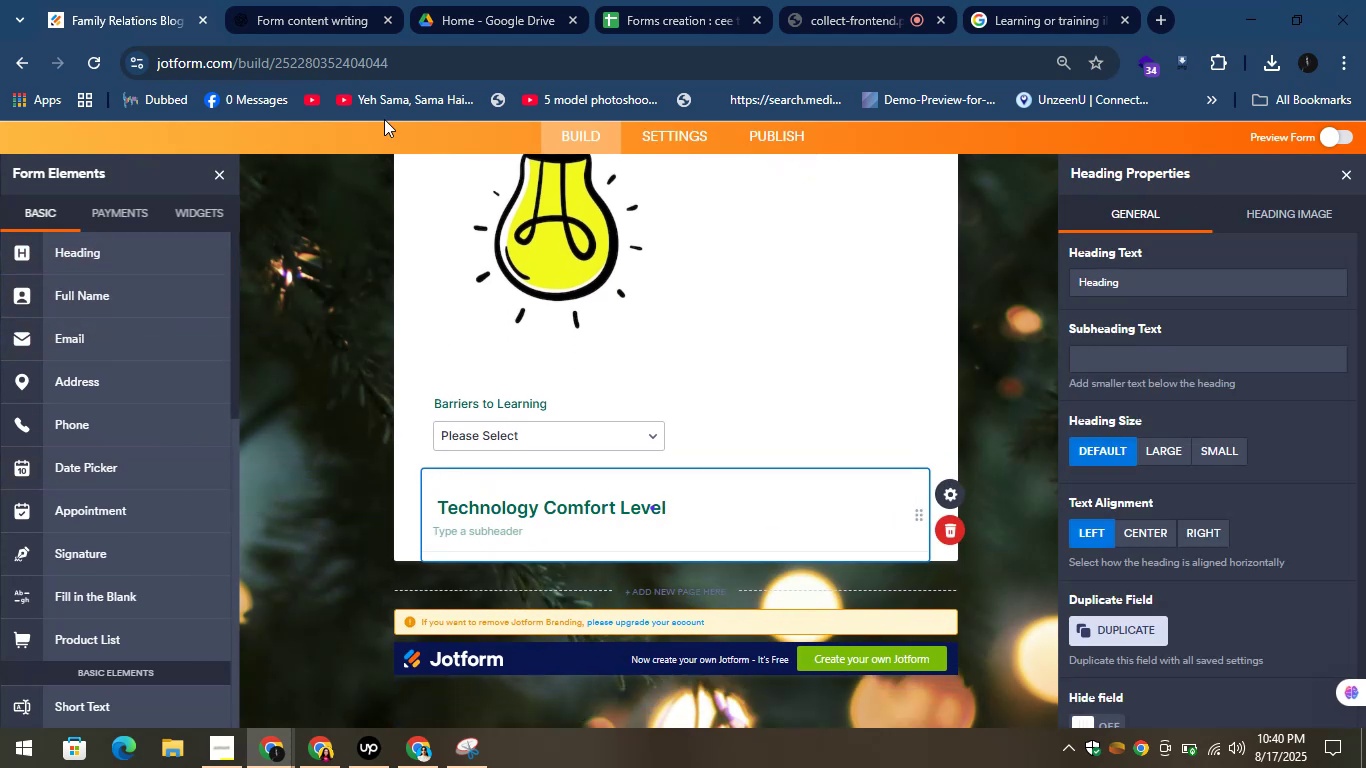 
left_click([311, 0])
 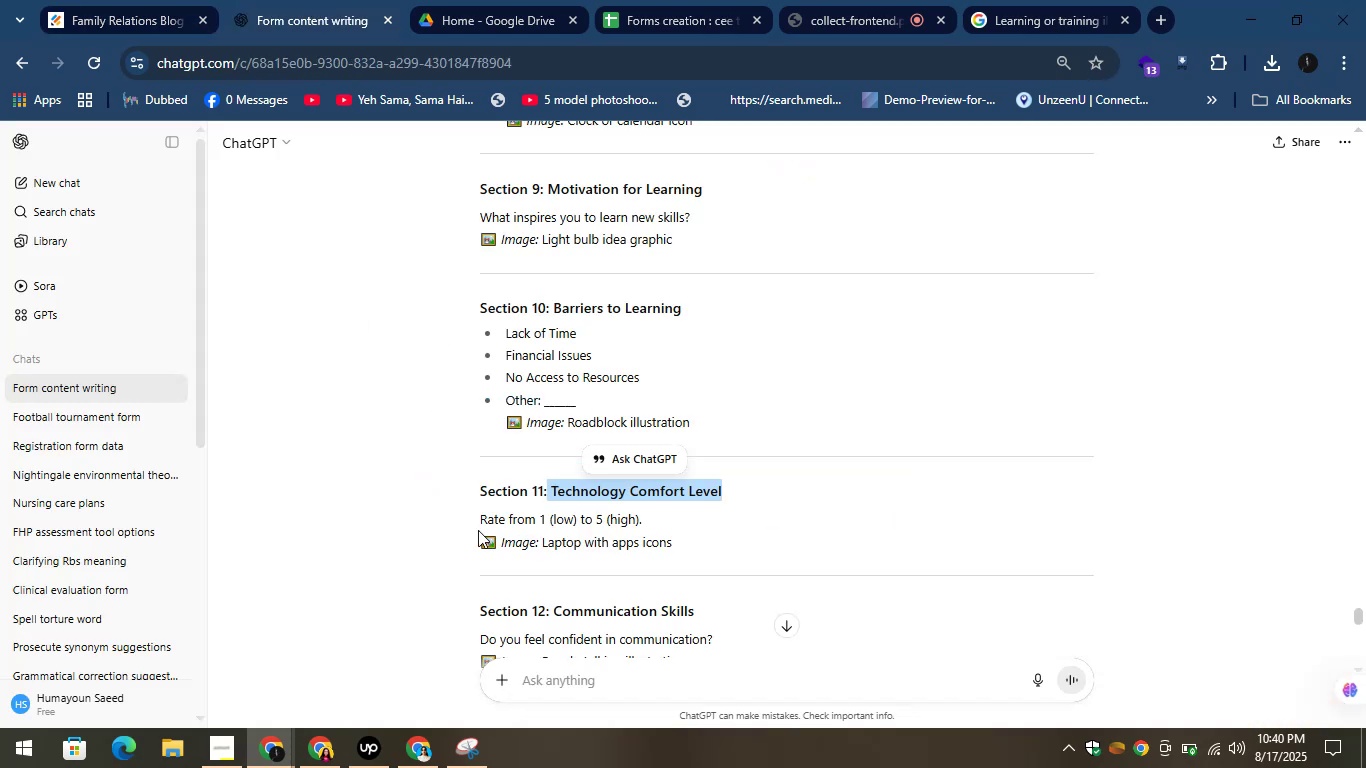 
left_click_drag(start_coordinate=[468, 513], to_coordinate=[541, 521])
 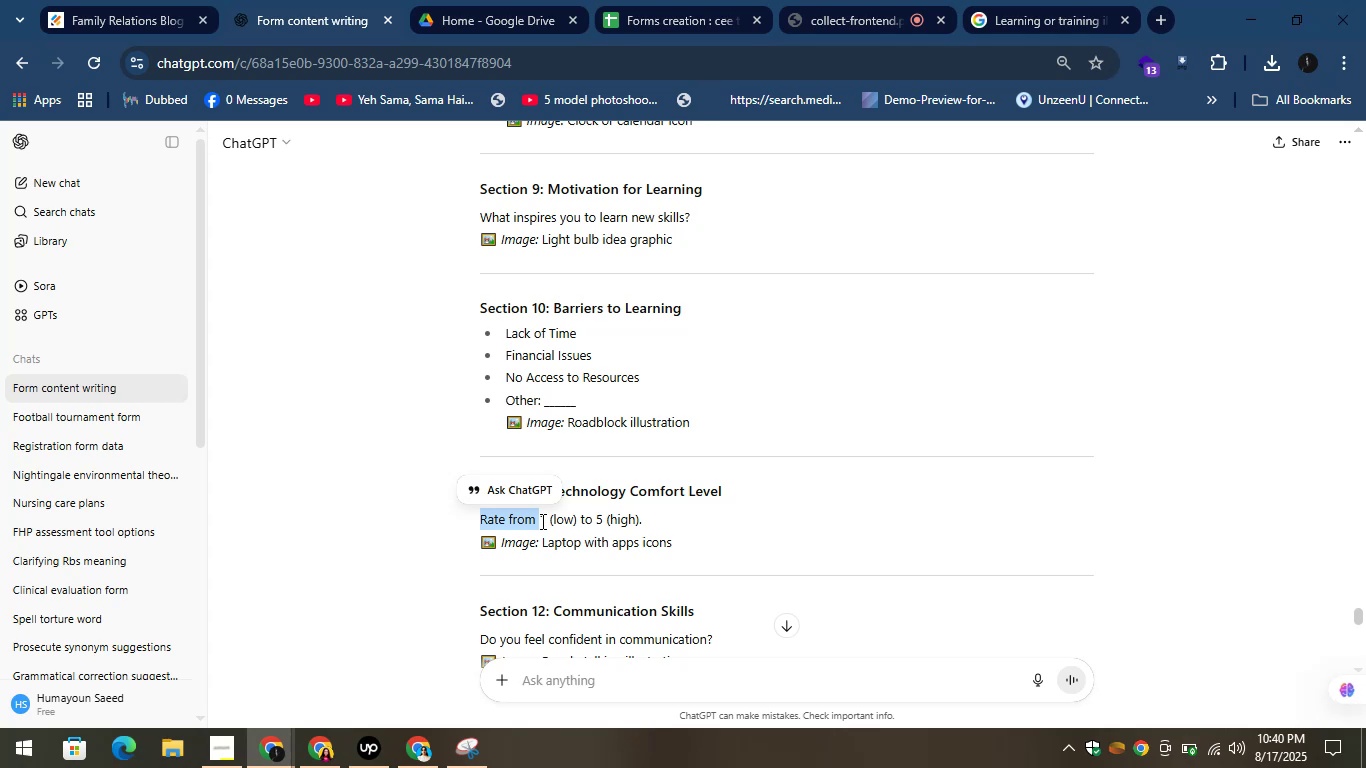 
key(Control+C)
 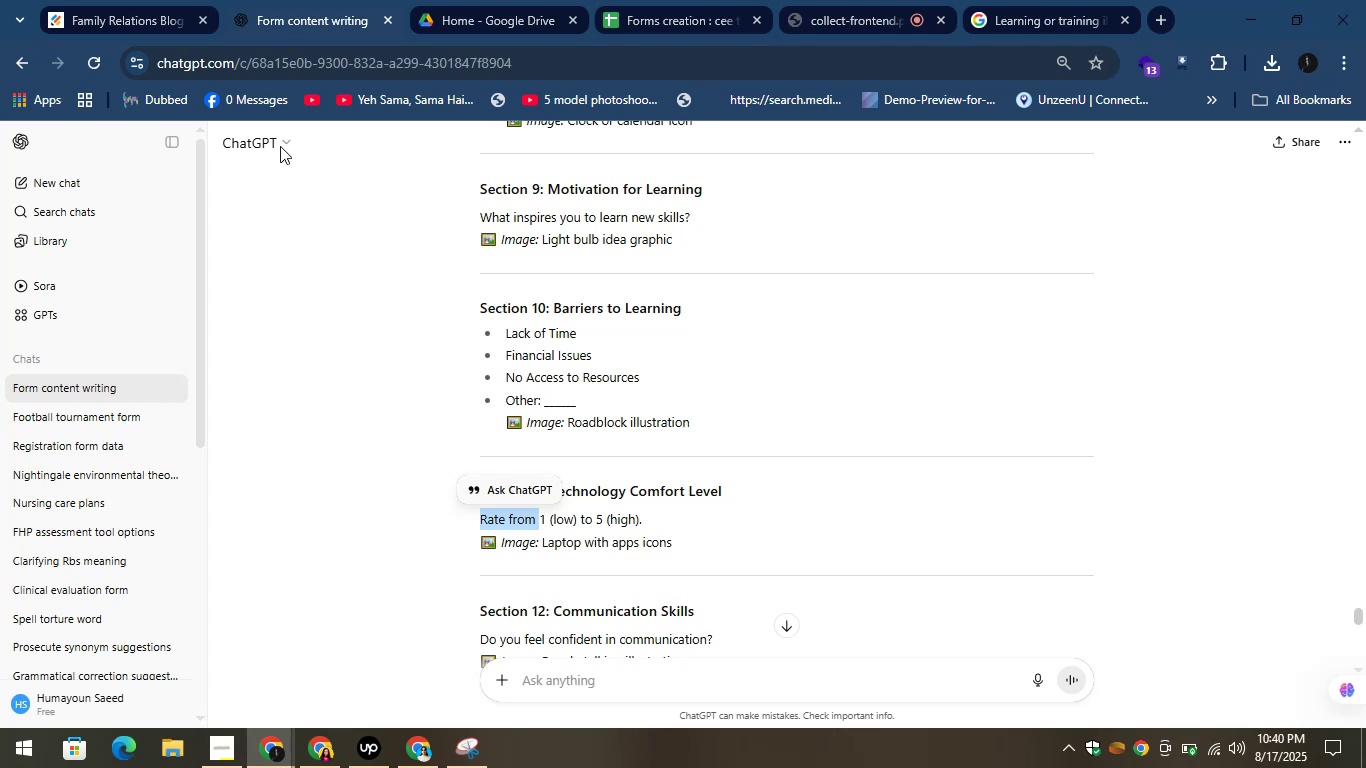 
left_click([285, 0])
 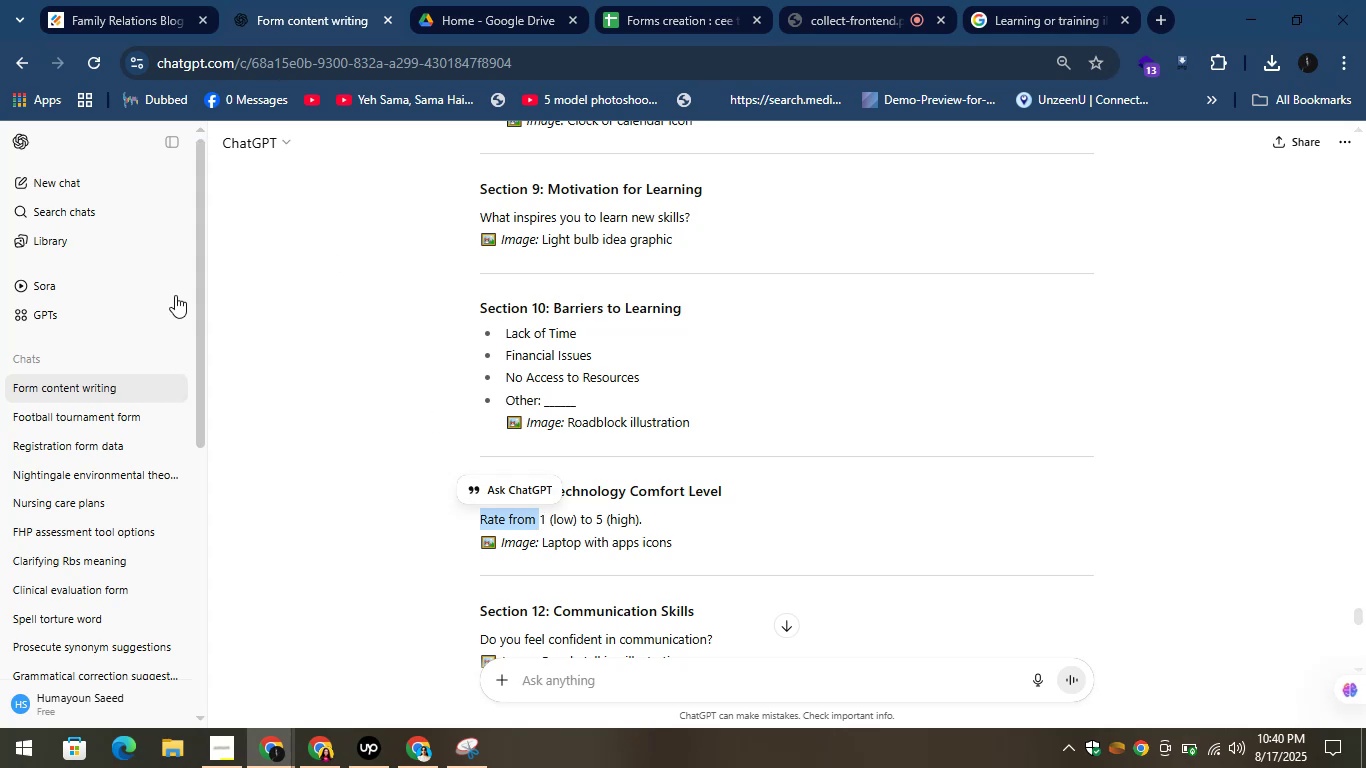 
left_click([110, 0])
 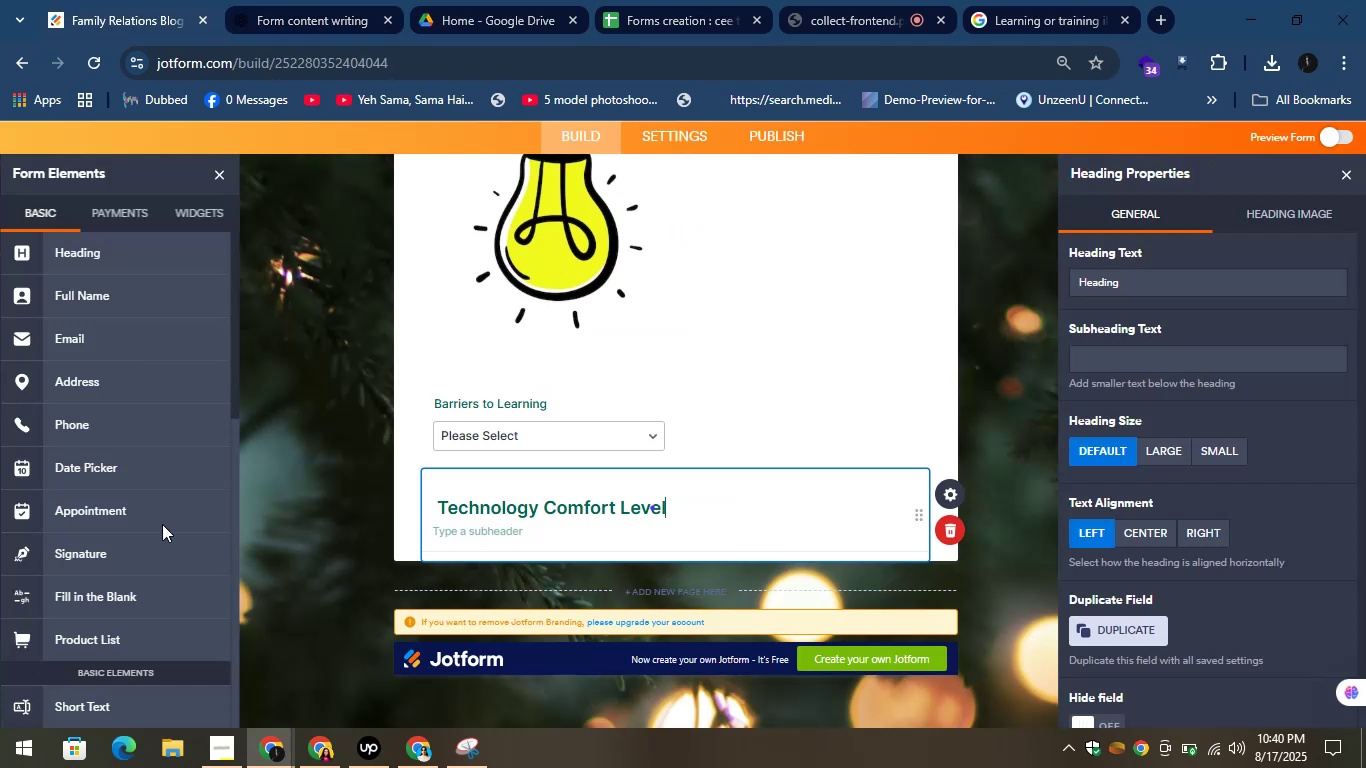 
scroll: coordinate [132, 588], scroll_direction: down, amount: 7.0
 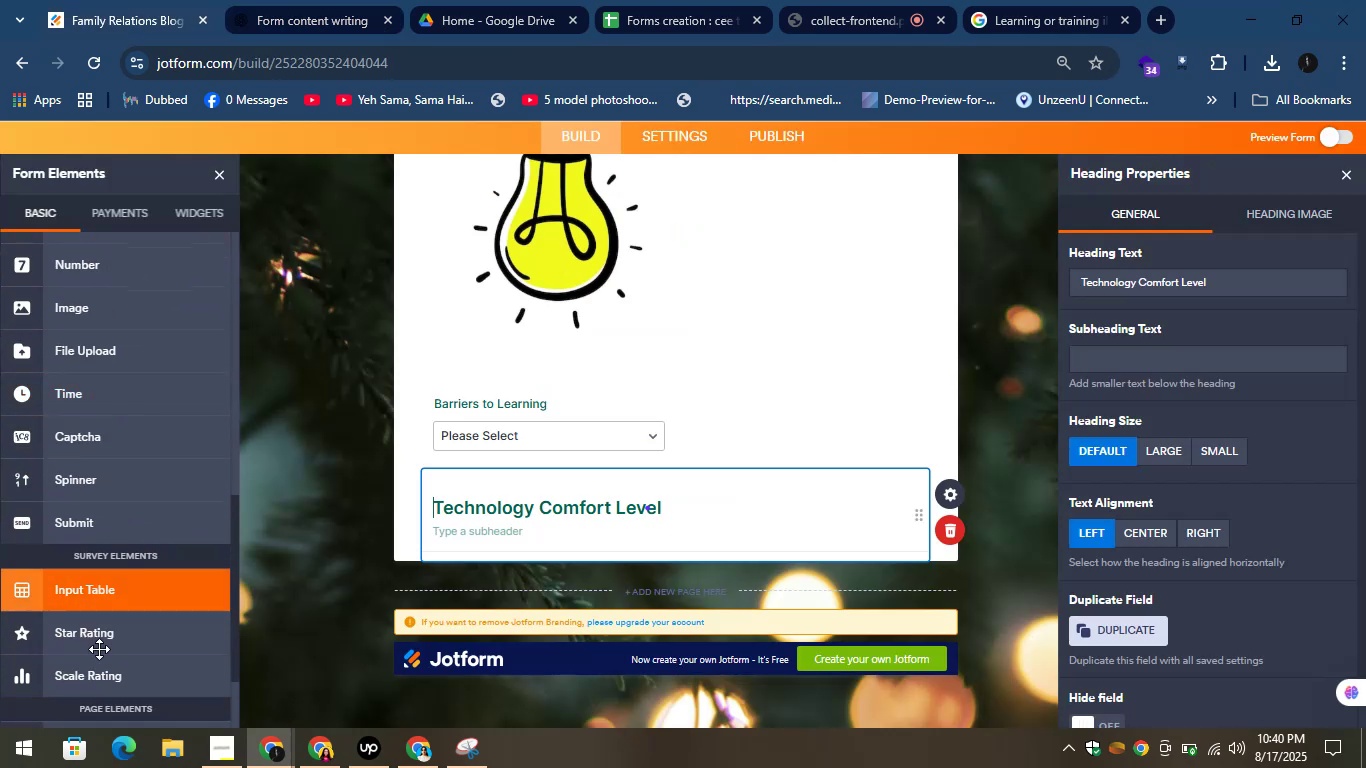 
left_click_drag(start_coordinate=[82, 687], to_coordinate=[515, 583])
 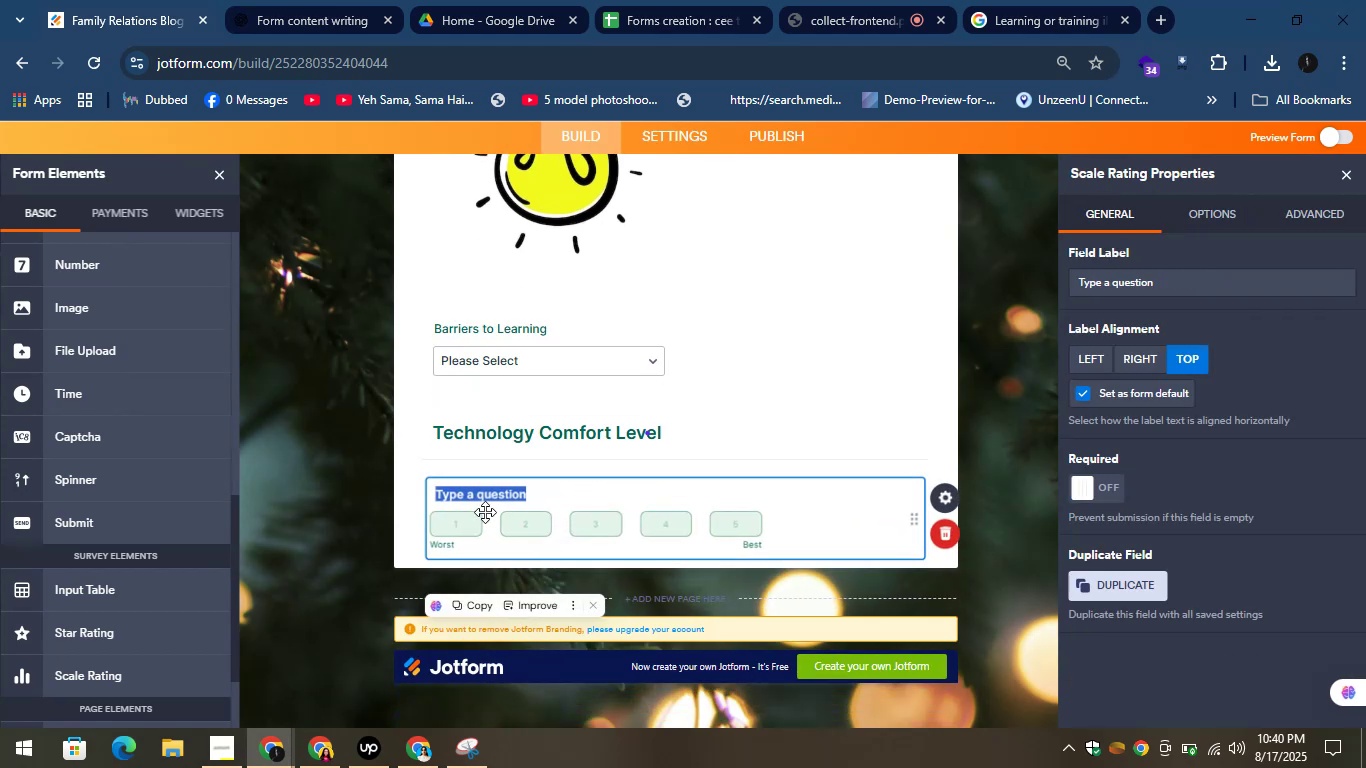 
key(Control+V)
 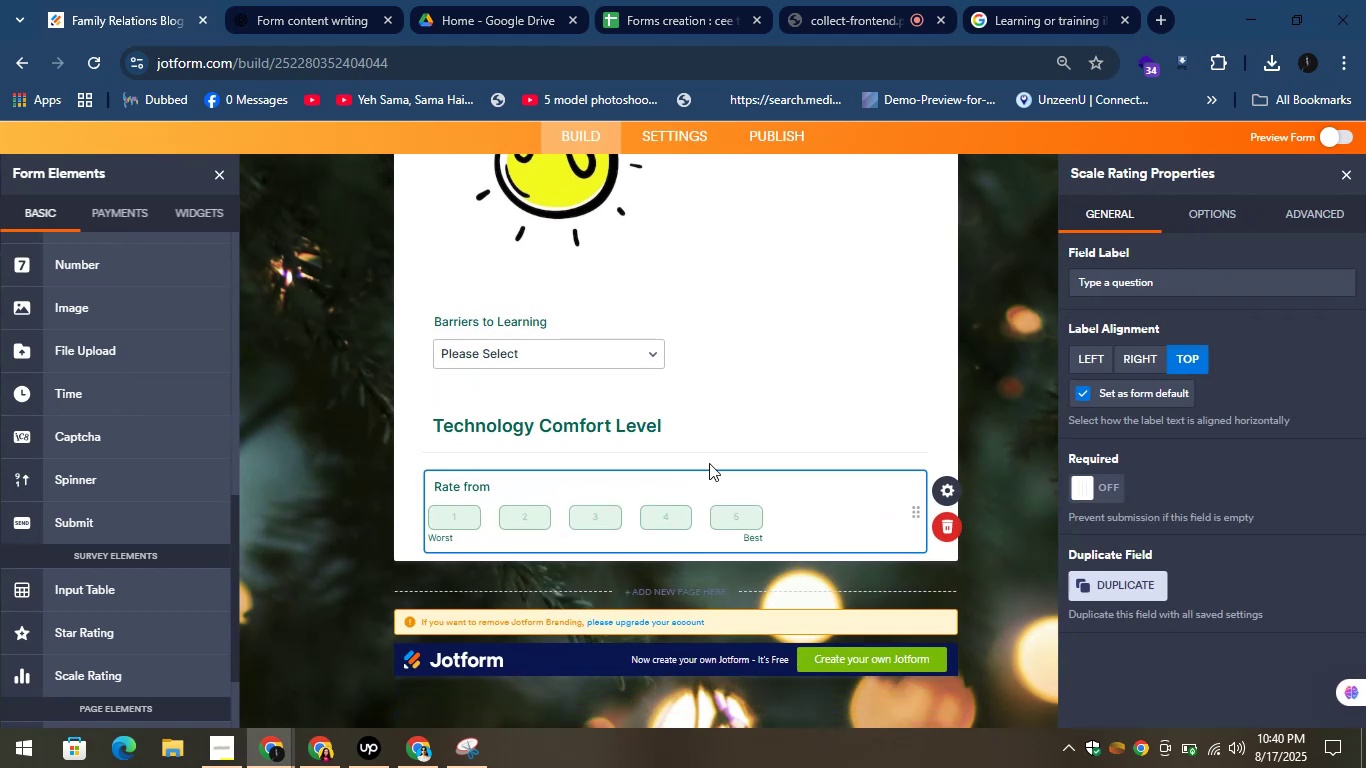 
left_click([788, 439])
 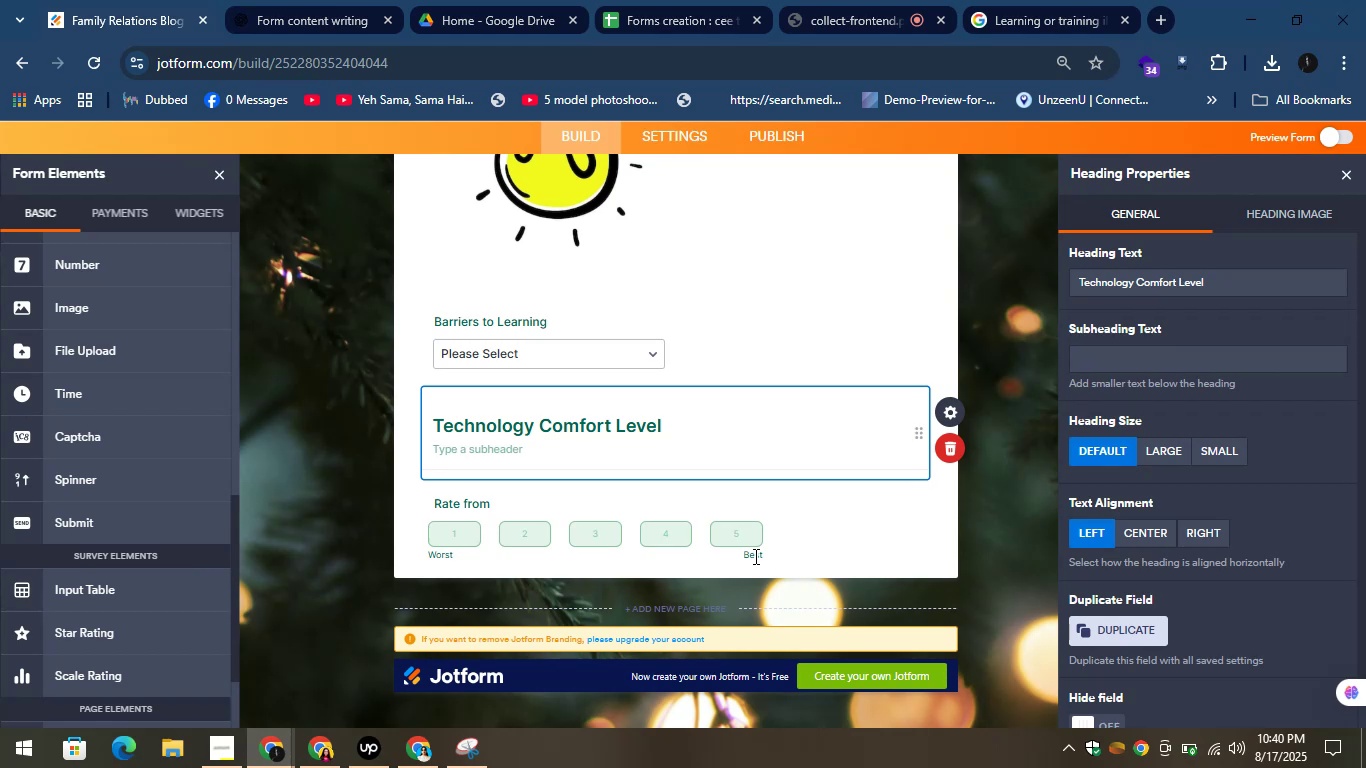 
wait(11.54)
 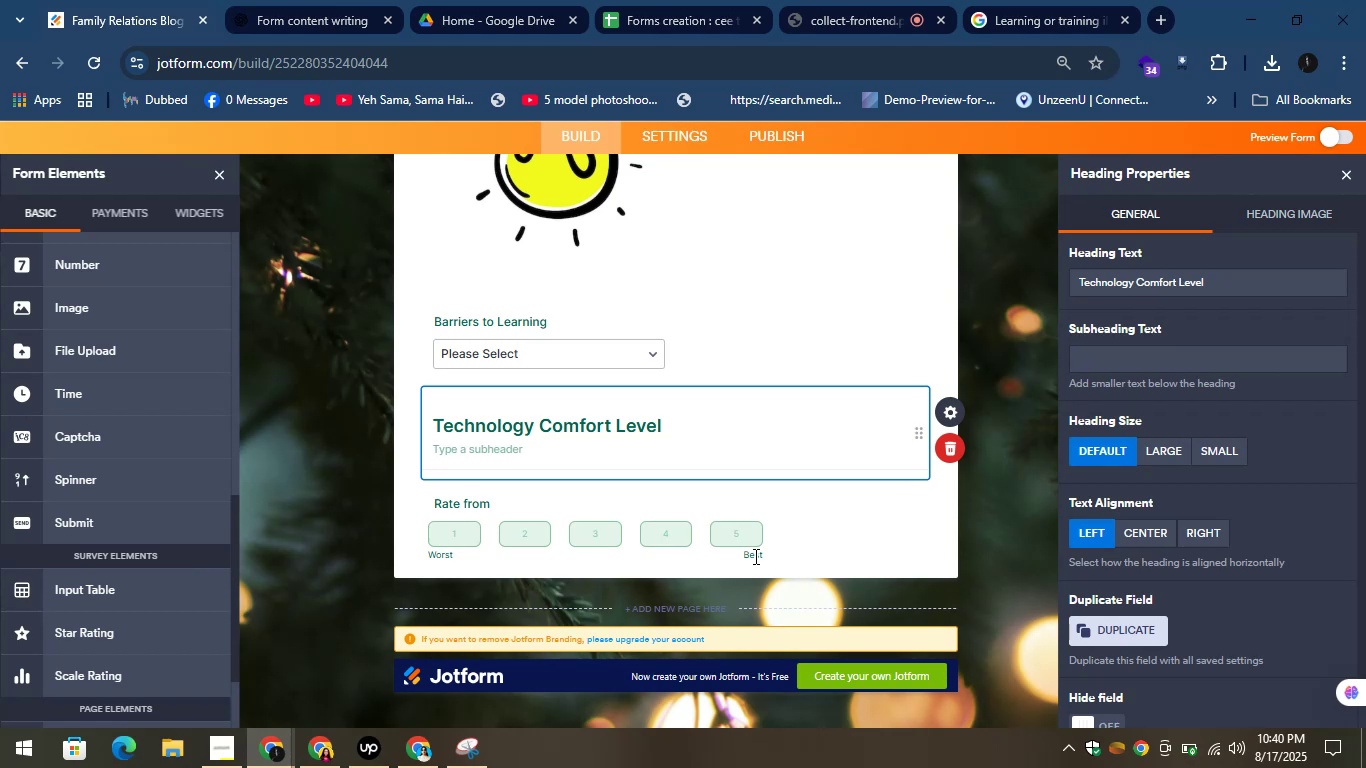 
scroll: coordinate [537, 425], scroll_direction: down, amount: 2.0
 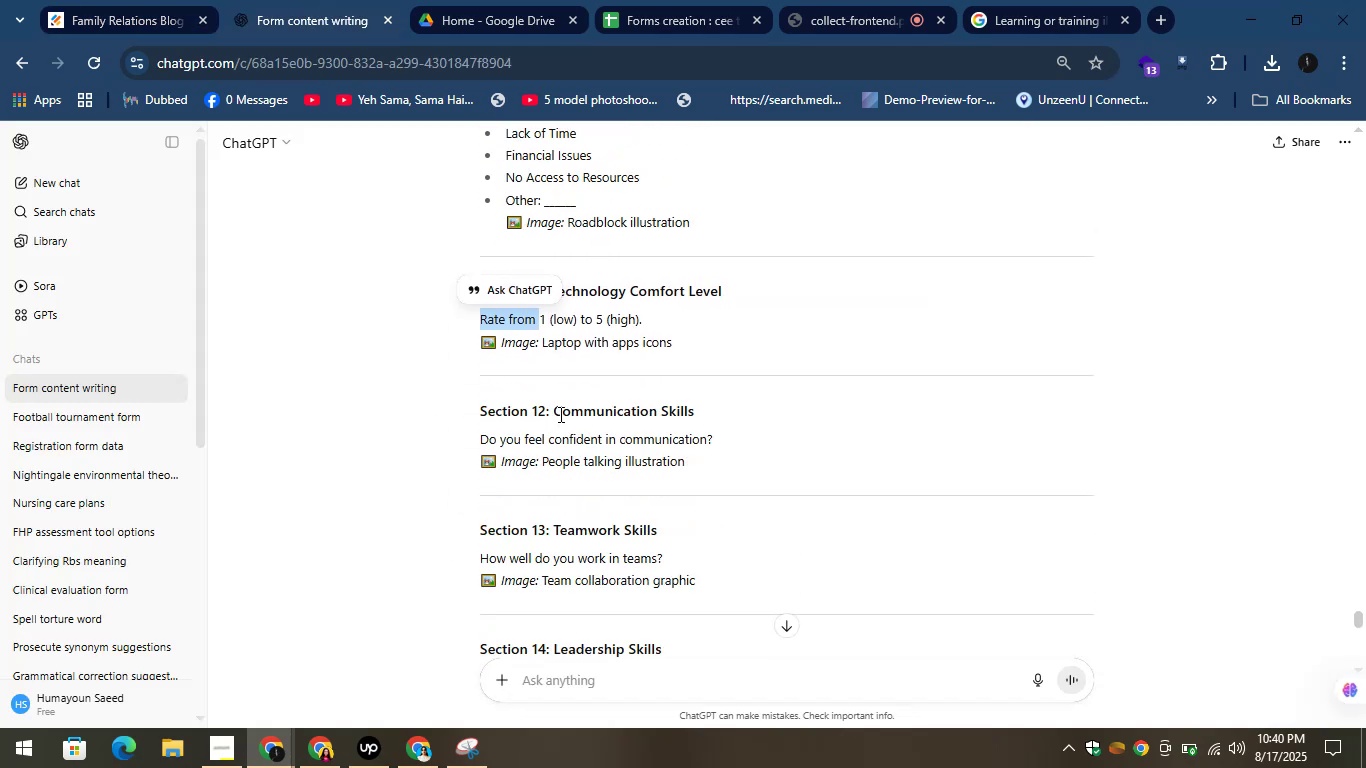 
left_click_drag(start_coordinate=[548, 411], to_coordinate=[712, 413])
 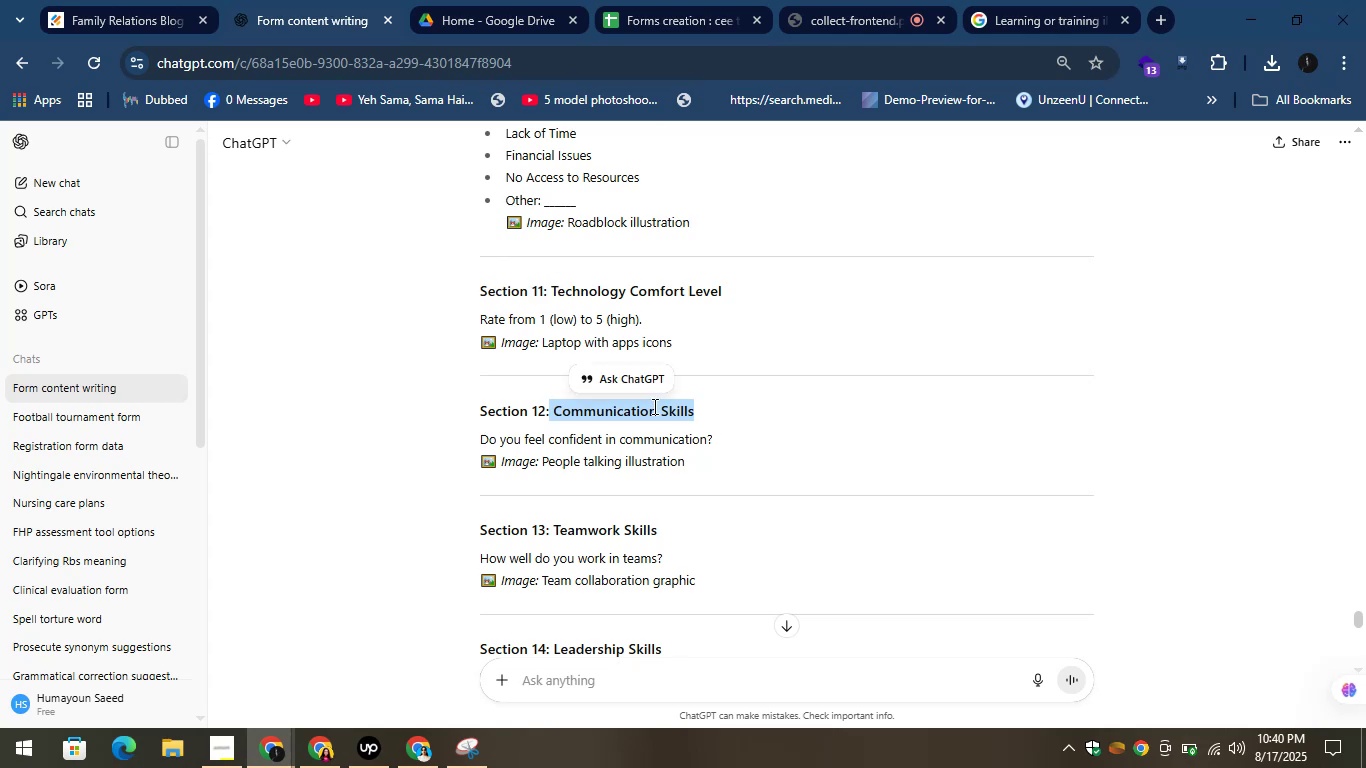 
right_click([652, 405])
 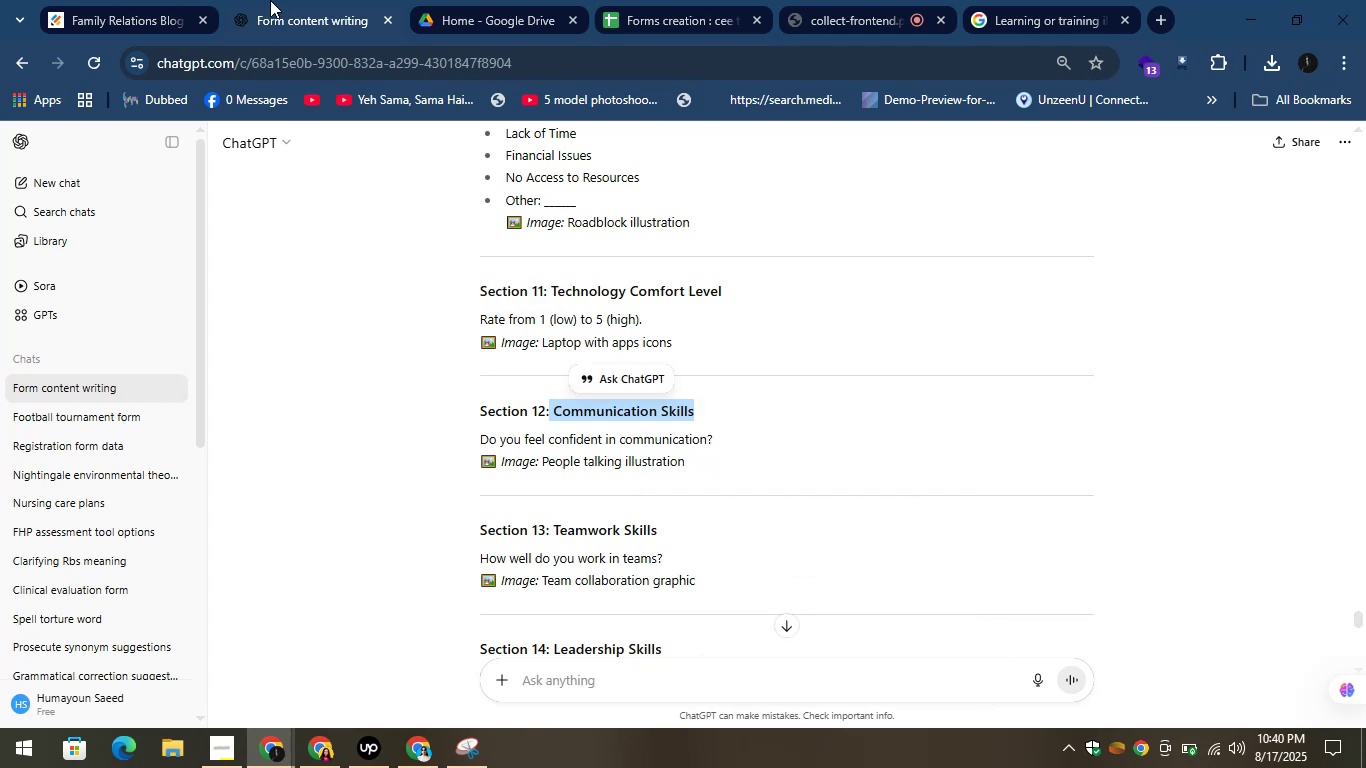 
left_click([164, 0])
 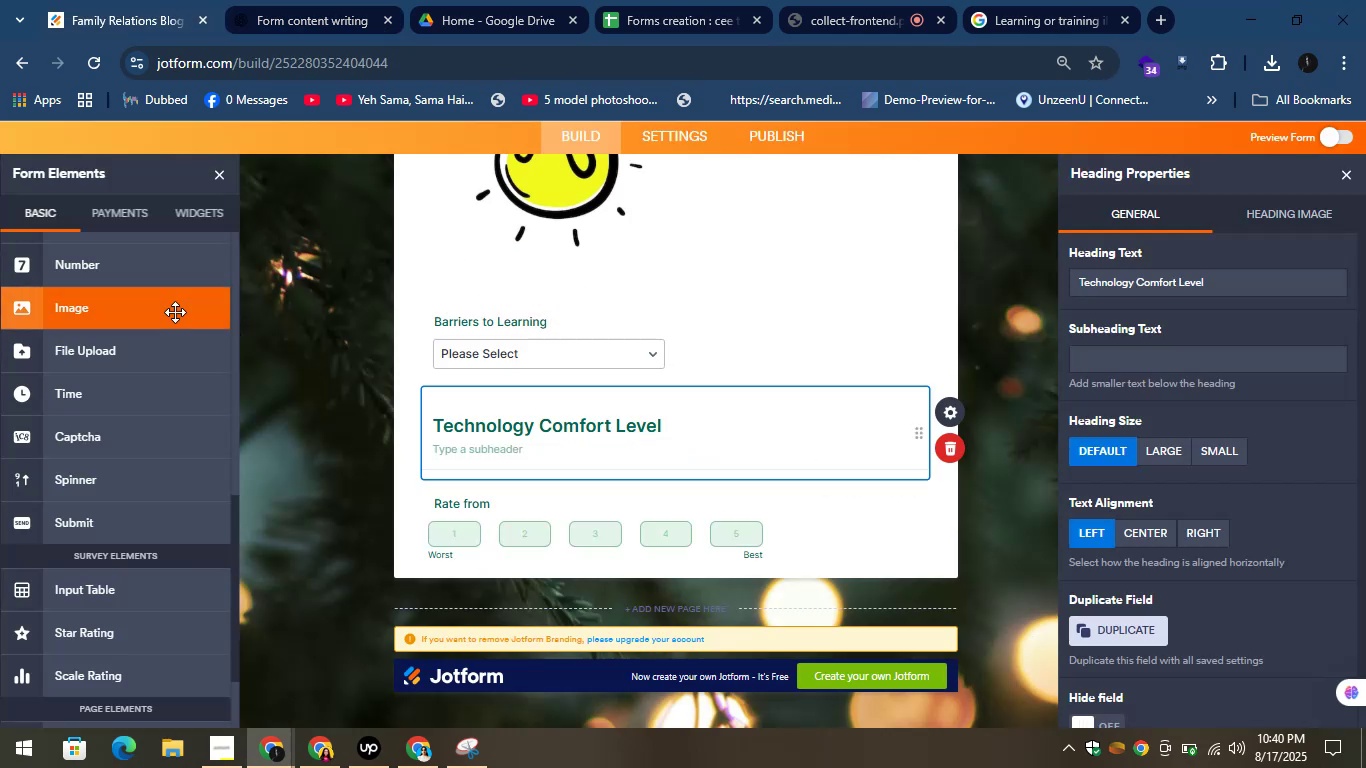 
left_click([313, 0])
 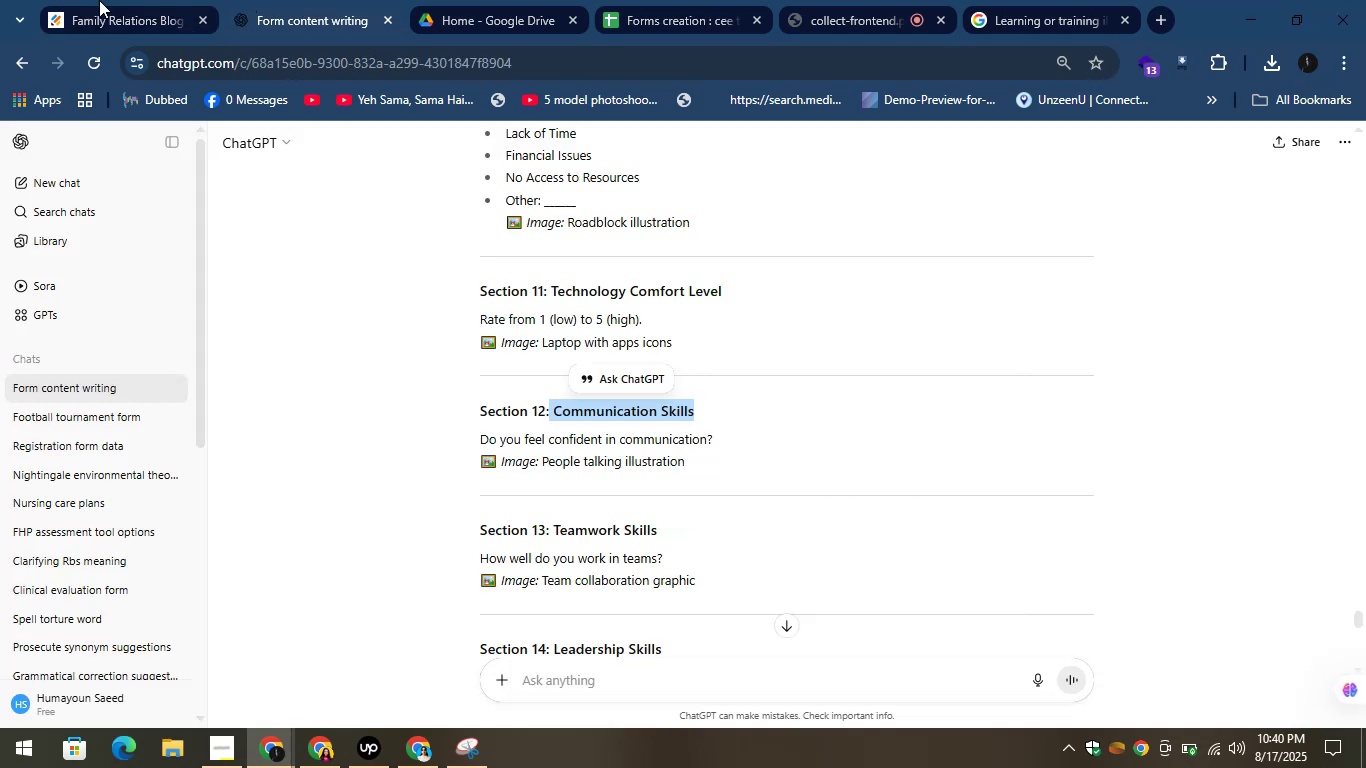 
left_click([80, 0])
 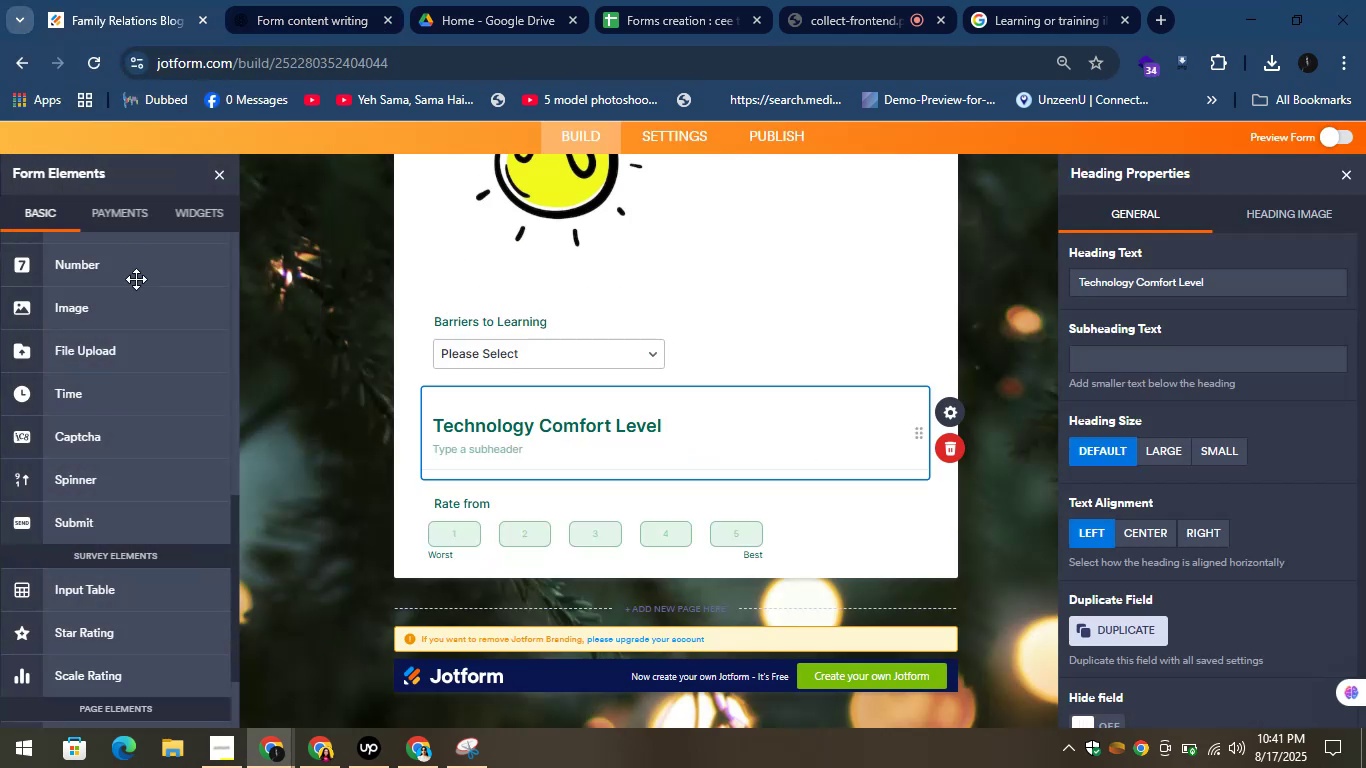 
scroll: coordinate [145, 282], scroll_direction: up, amount: 12.0
 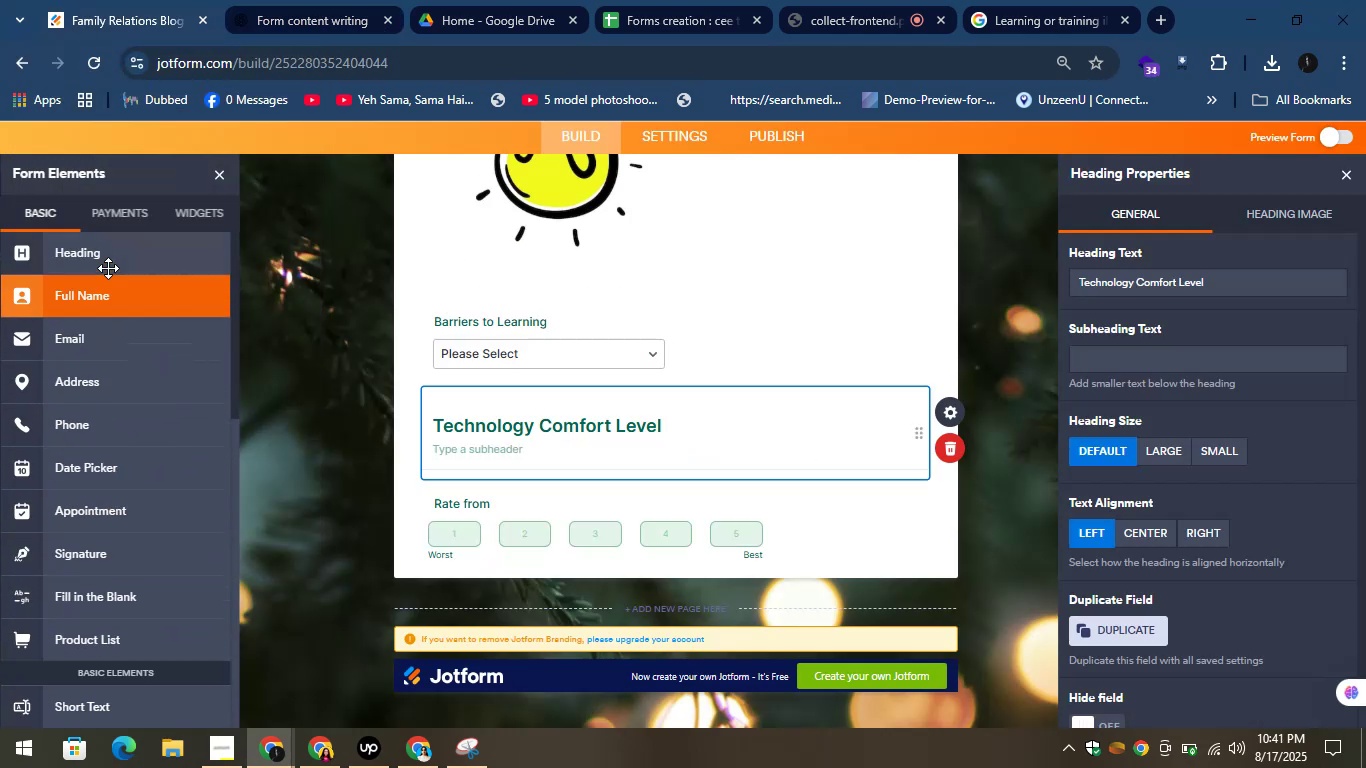 
left_click_drag(start_coordinate=[94, 258], to_coordinate=[444, 584])
 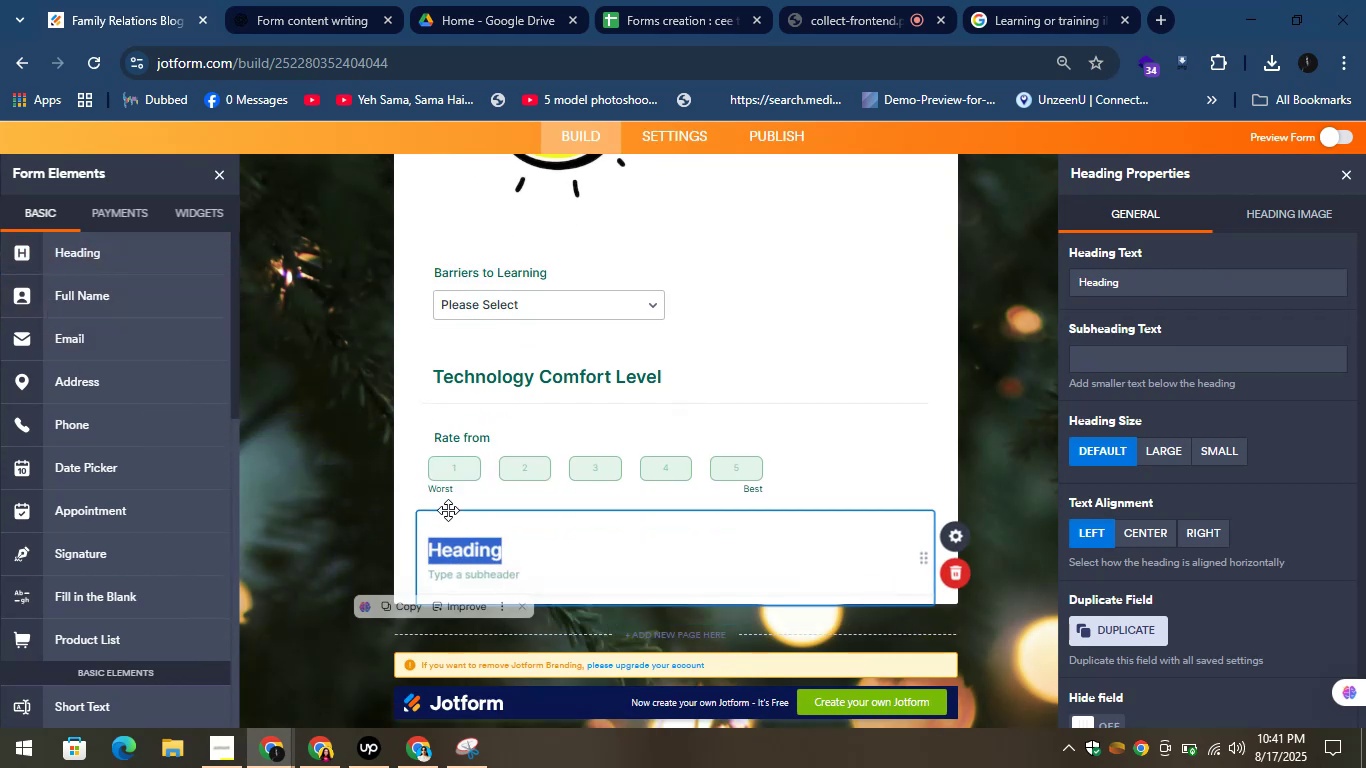 
scroll: coordinate [451, 488], scroll_direction: down, amount: 1.0
 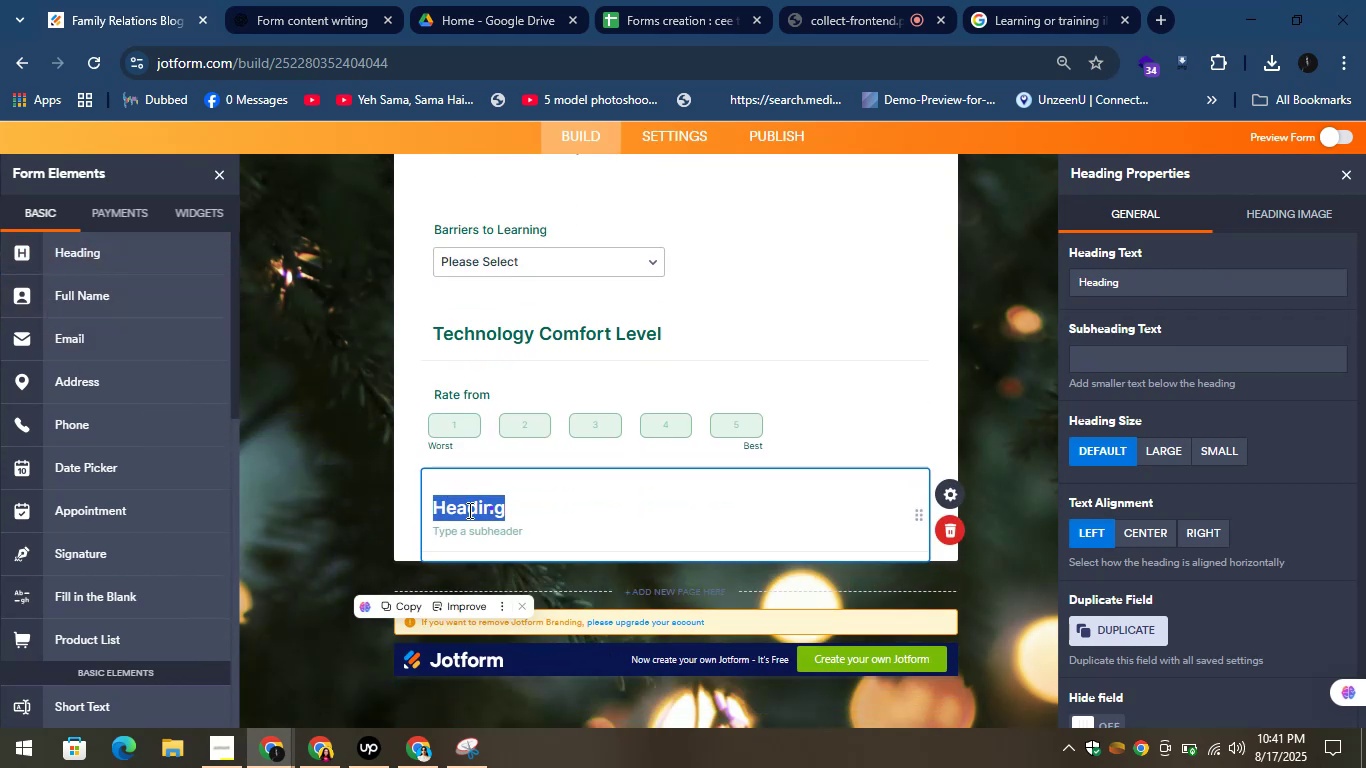 
right_click([468, 511])
 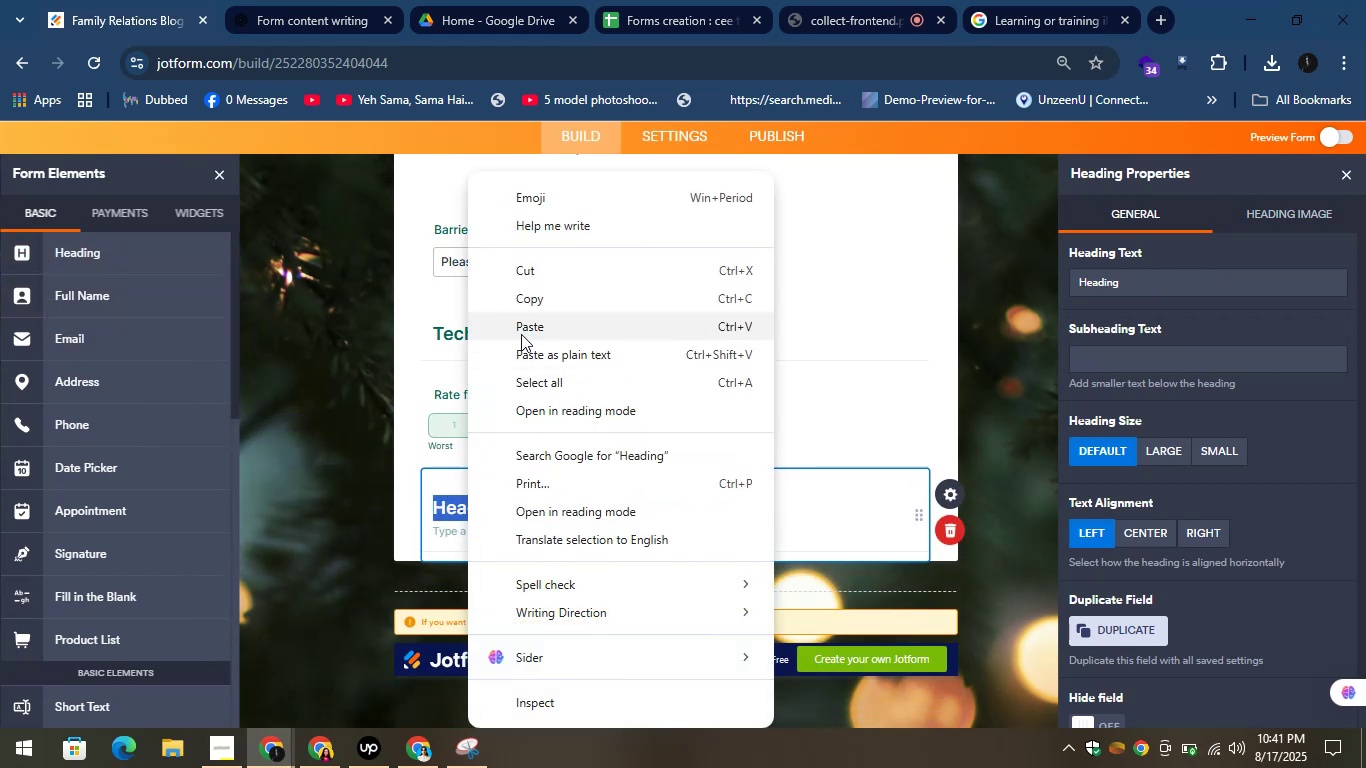 
left_click([521, 333])
 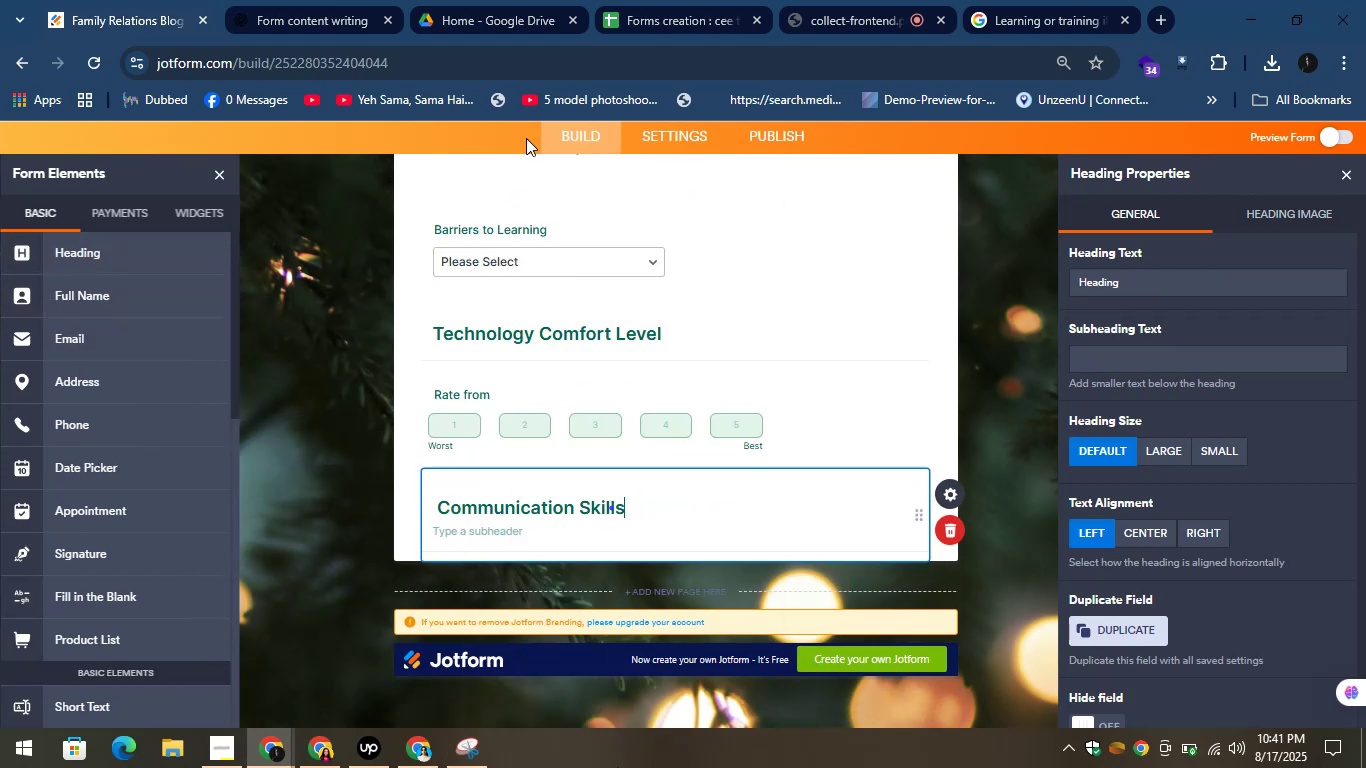 
left_click([55, 0])
 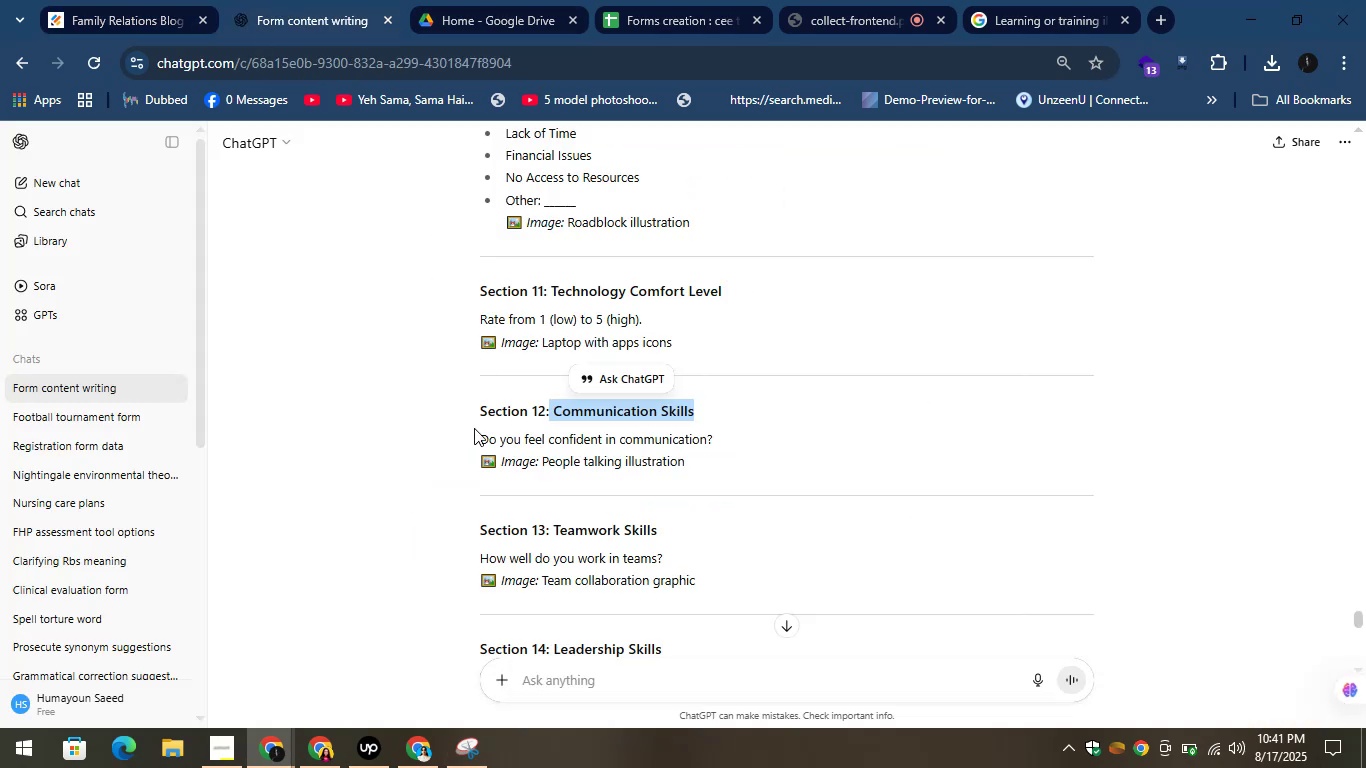 
mouse_move([726, 440])
 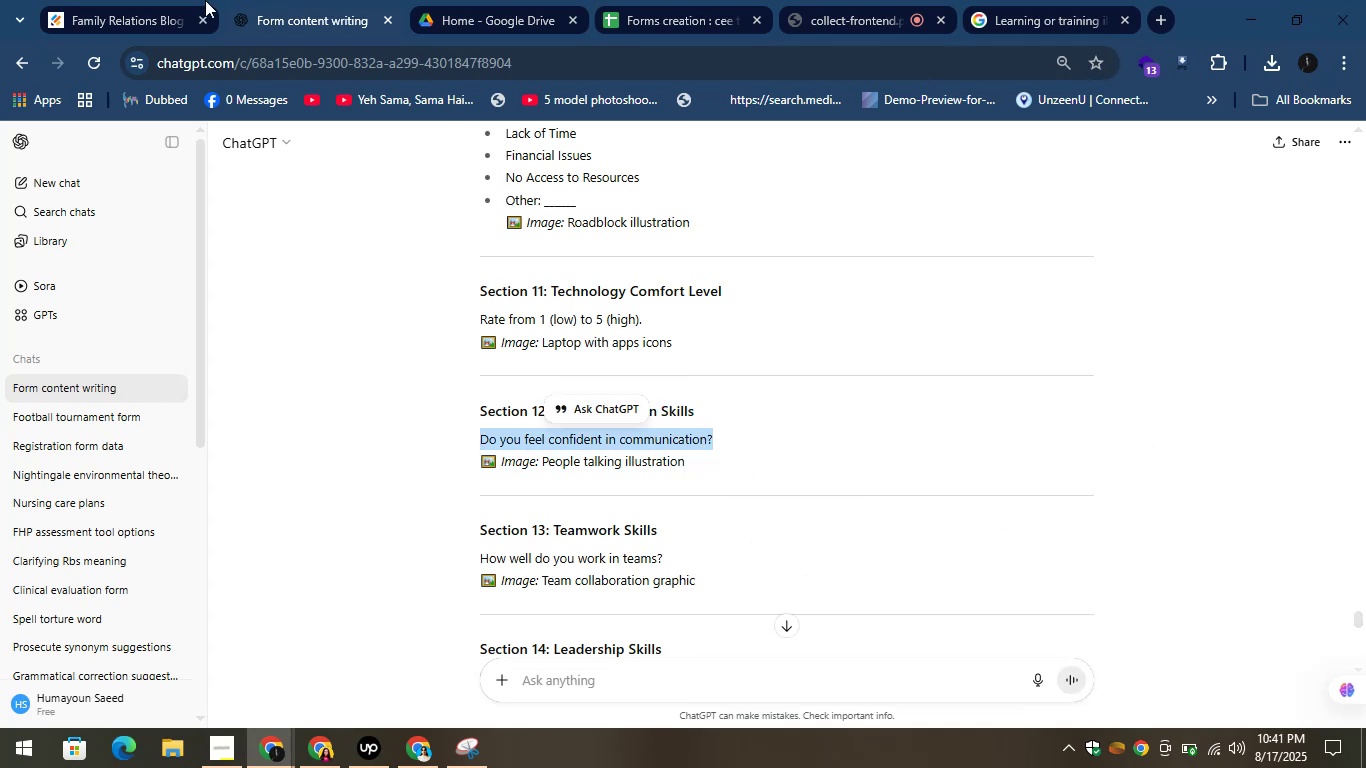 
left_click([160, 0])
 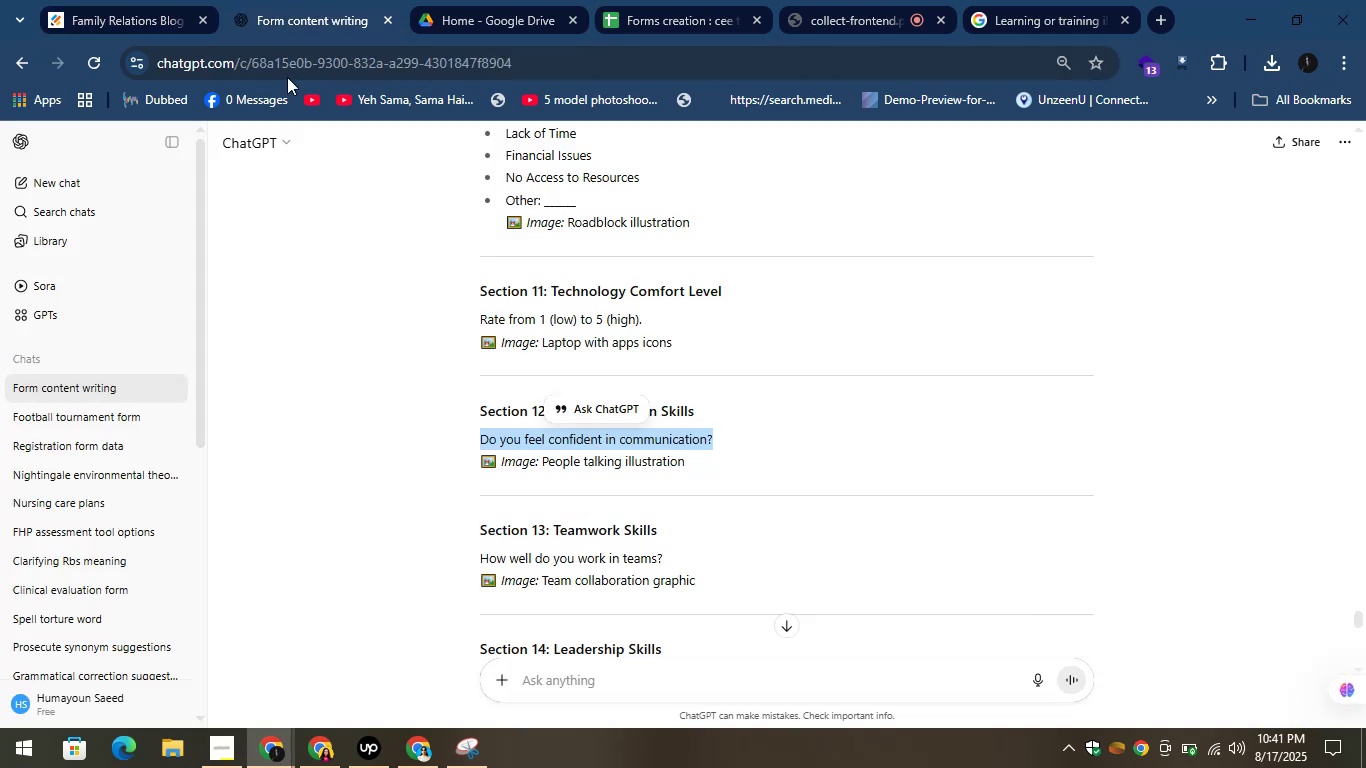 
left_click([120, 0])
 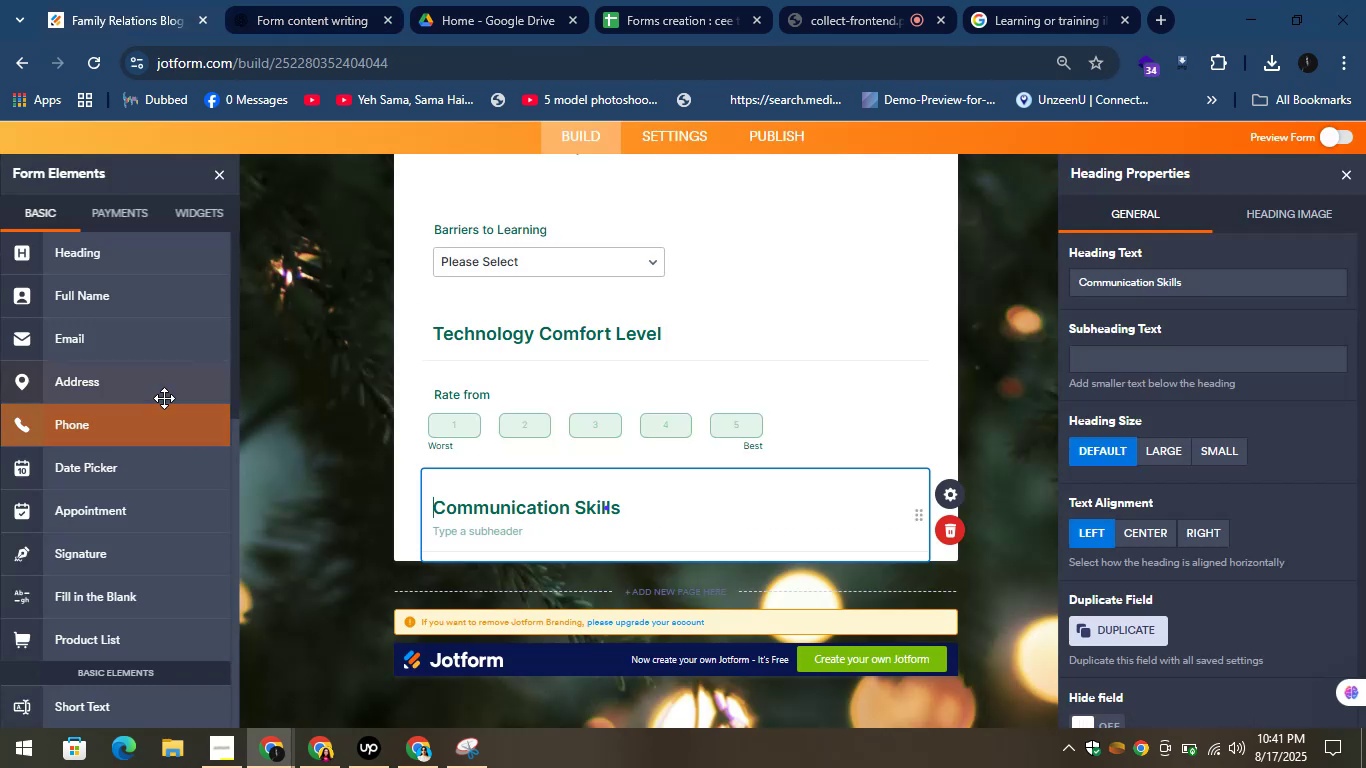 
scroll: coordinate [164, 398], scroll_direction: down, amount: 2.0
 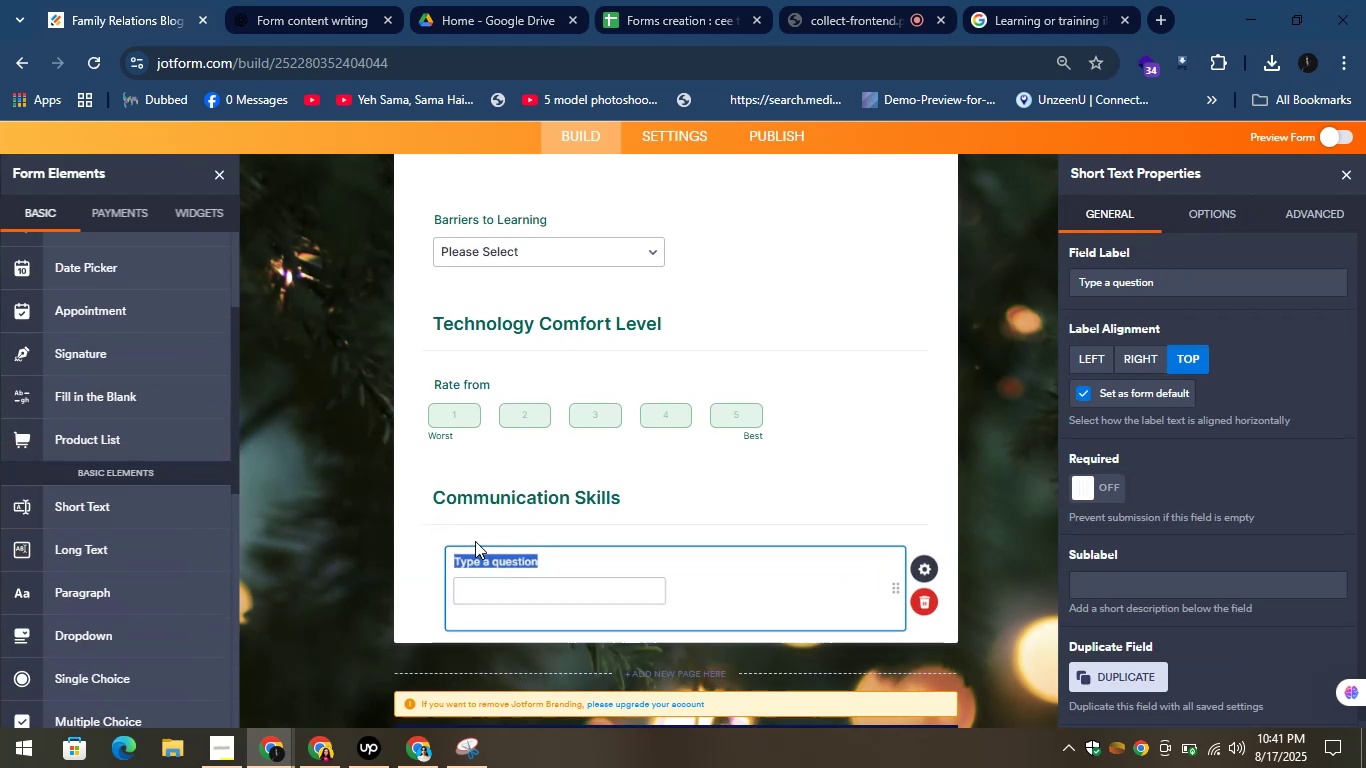 
right_click([464, 479])
 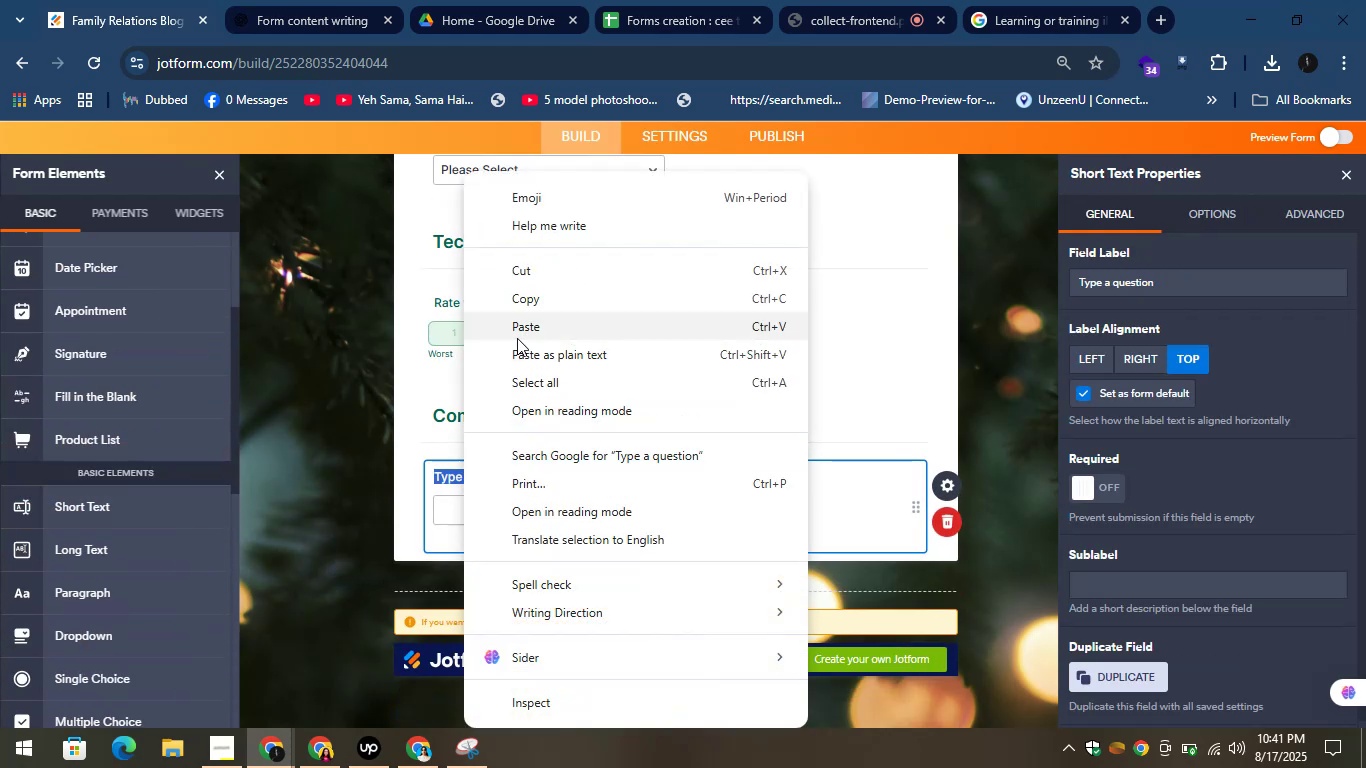 
left_click([514, 336])
 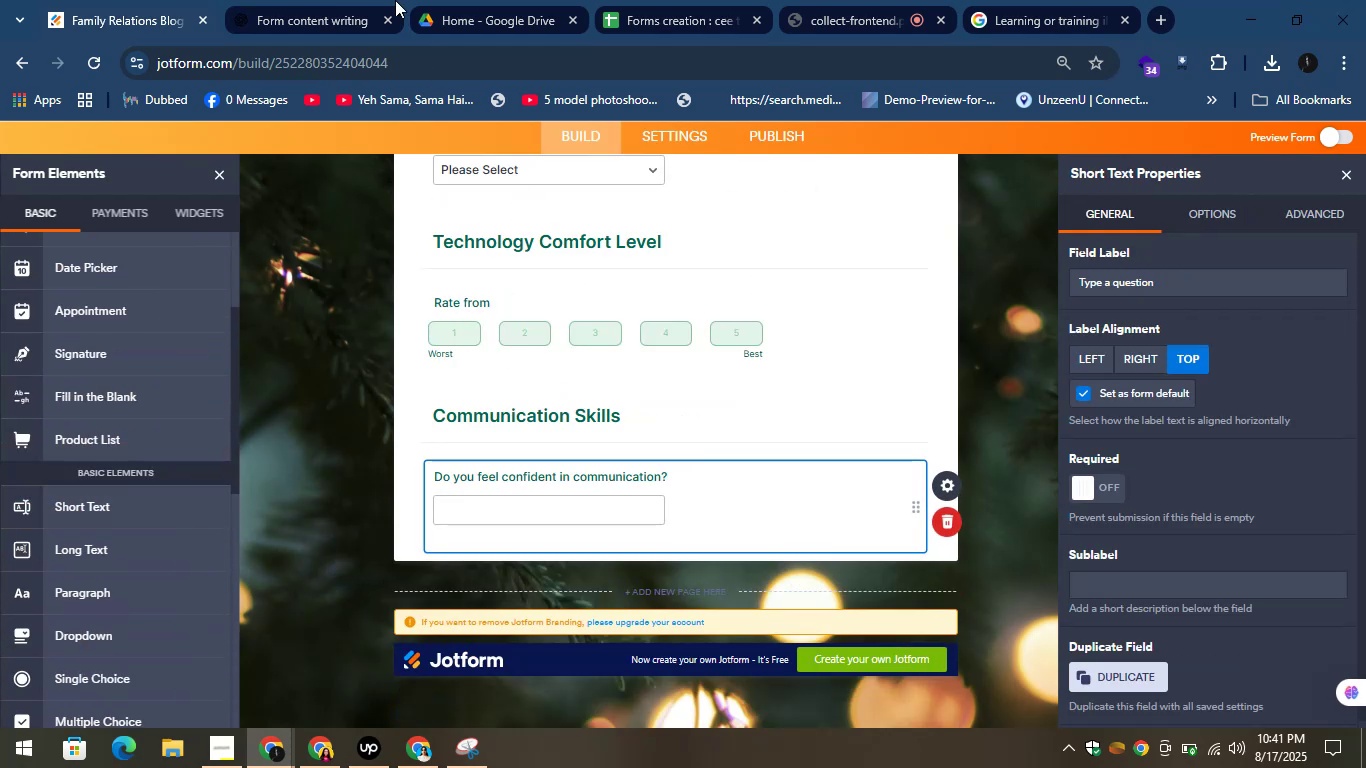 
left_click([318, 0])
 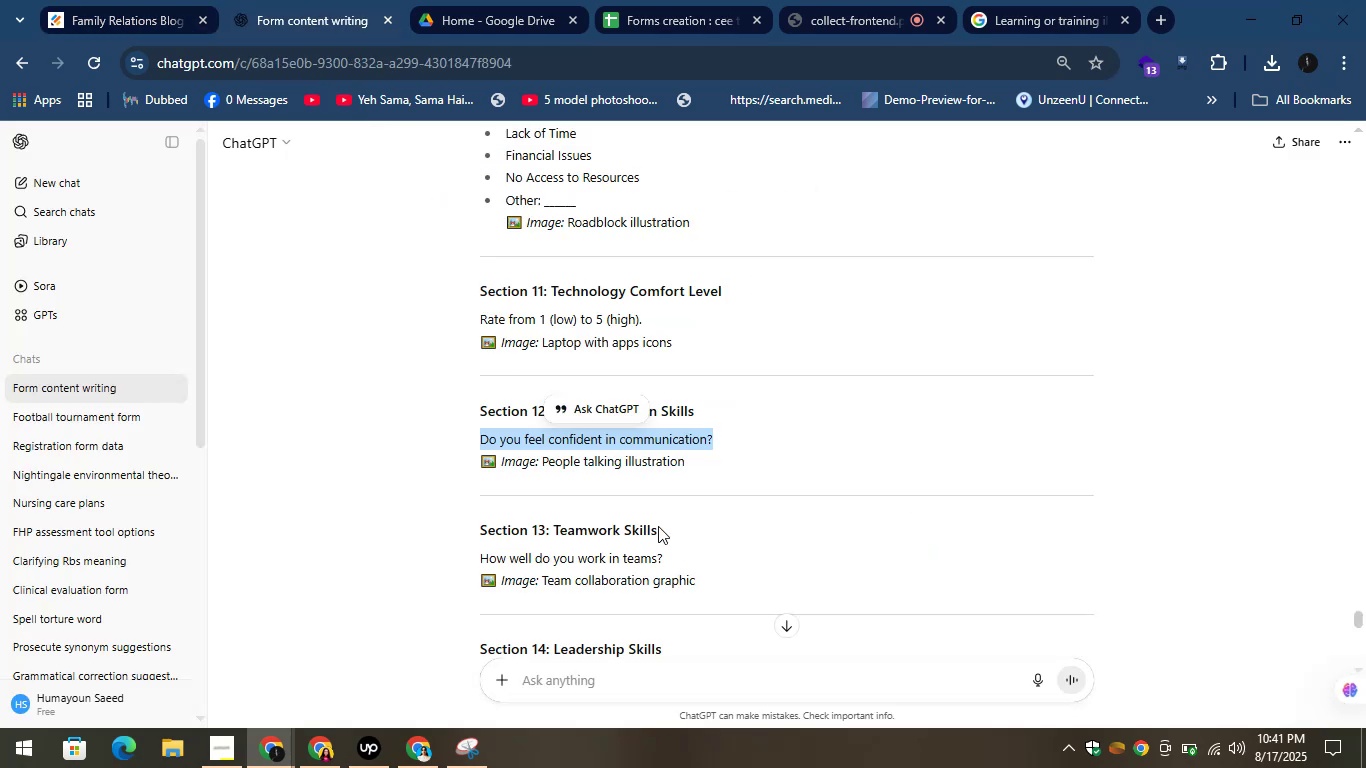 
scroll: coordinate [652, 372], scroll_direction: down, amount: 2.0
 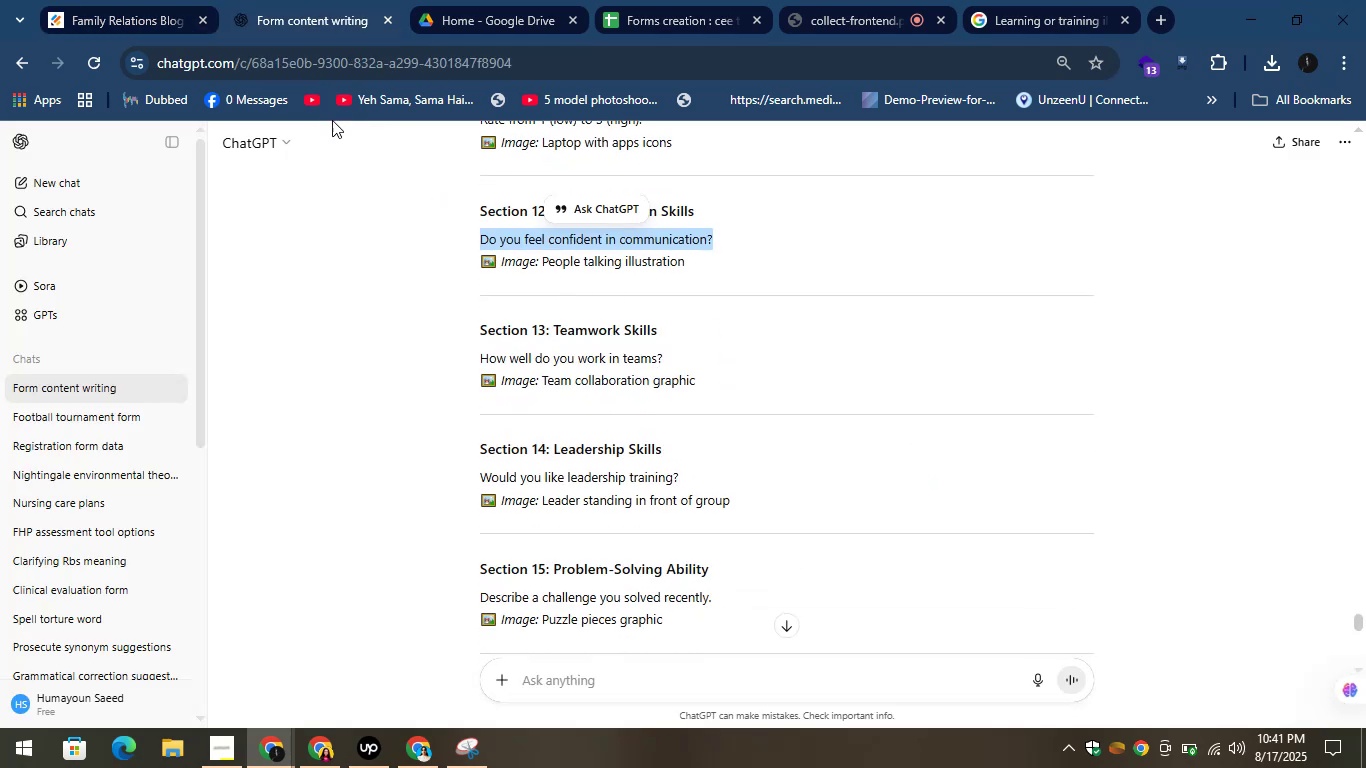 
left_click([142, 0])
 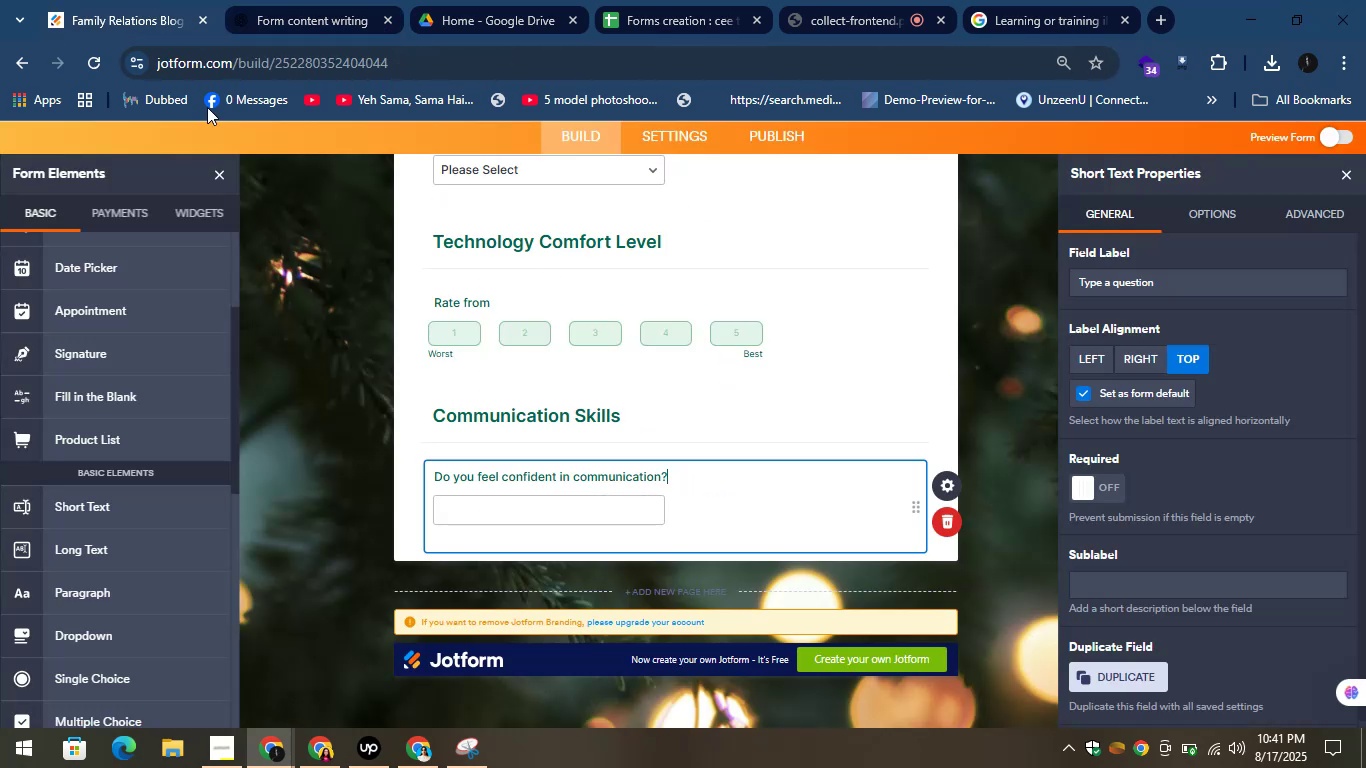 
scroll: coordinate [448, 410], scroll_direction: up, amount: 3.0
 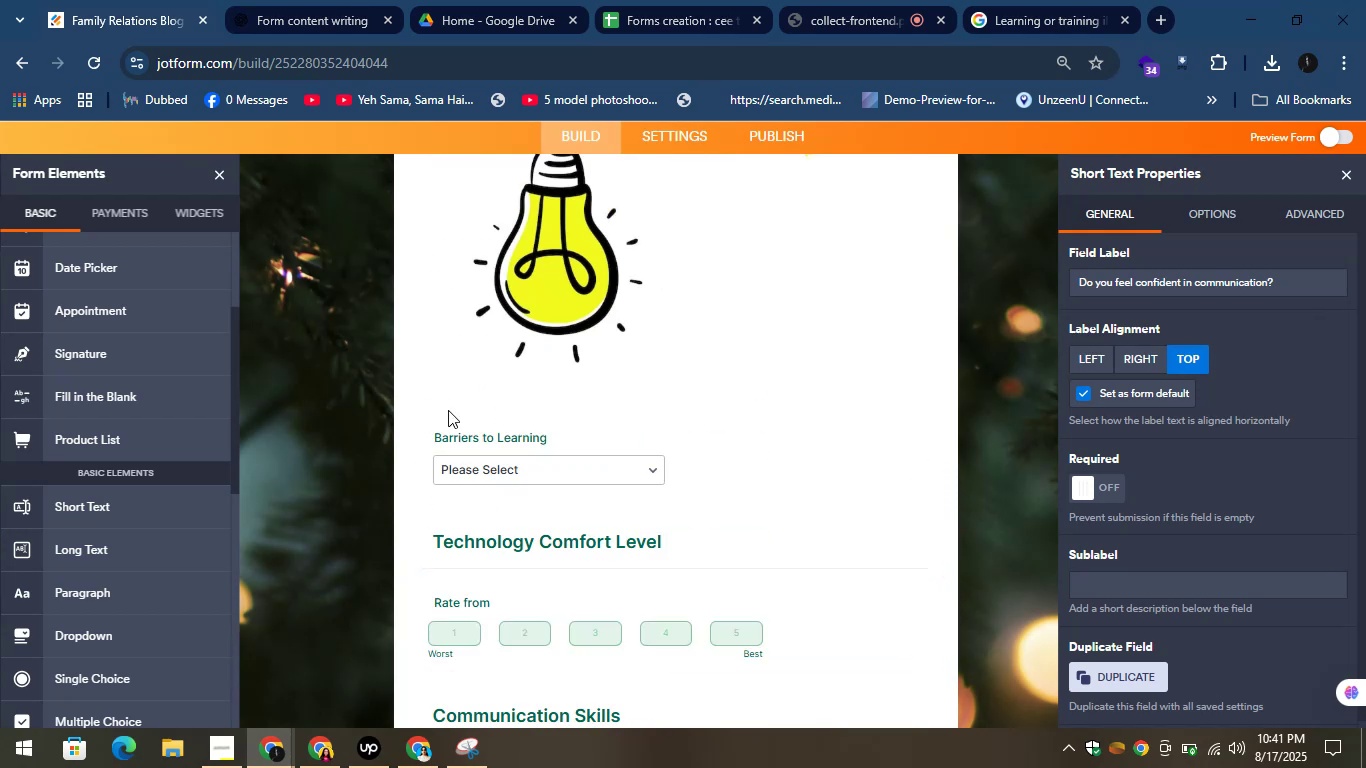 
scroll: coordinate [448, 410], scroll_direction: down, amount: 5.0
 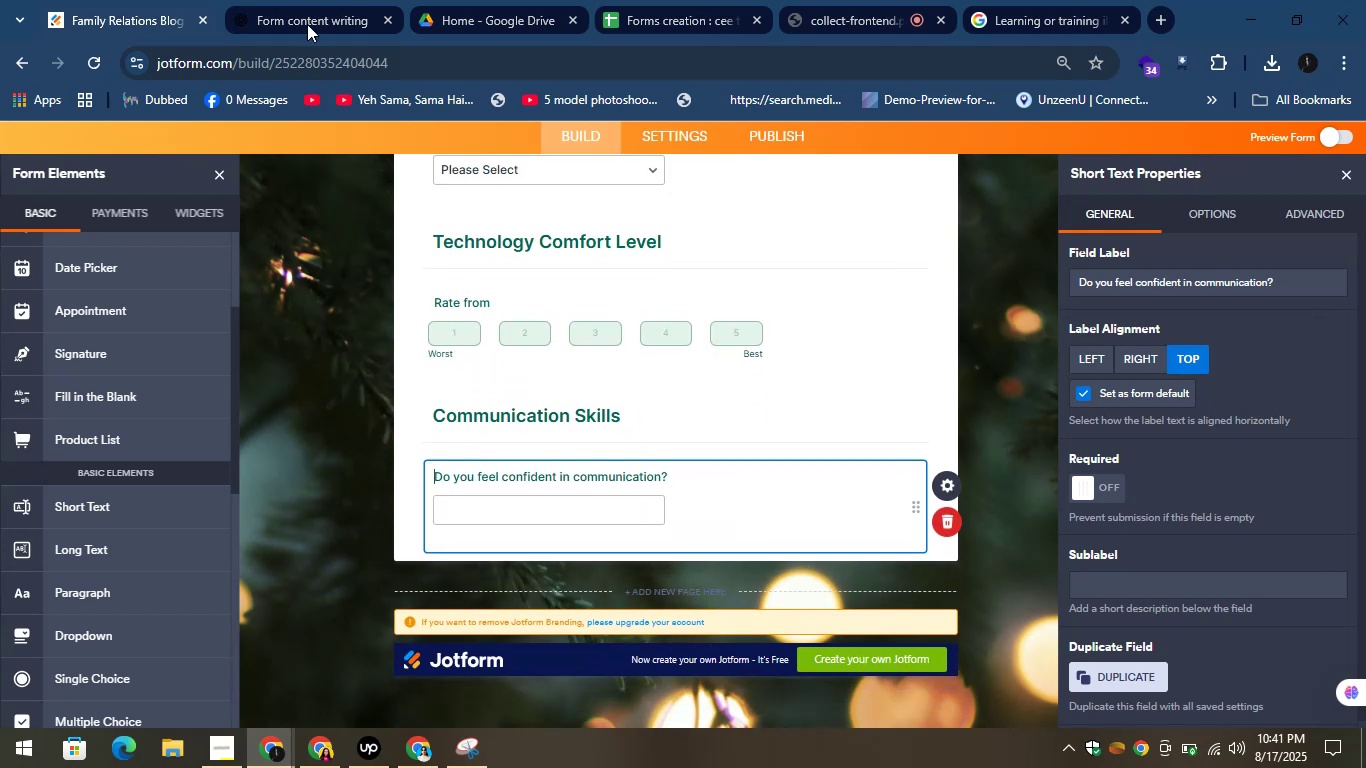 
left_click([295, 0])
 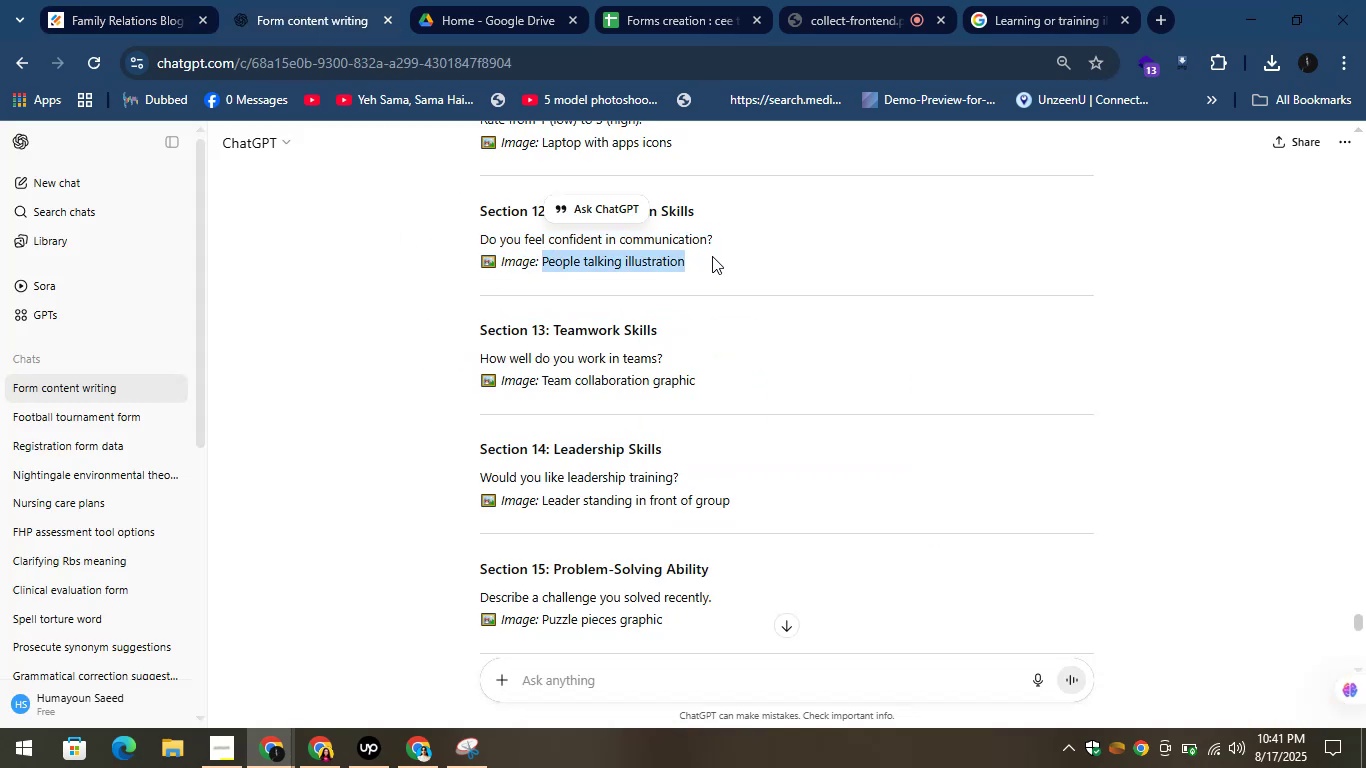 
right_click([634, 267])
 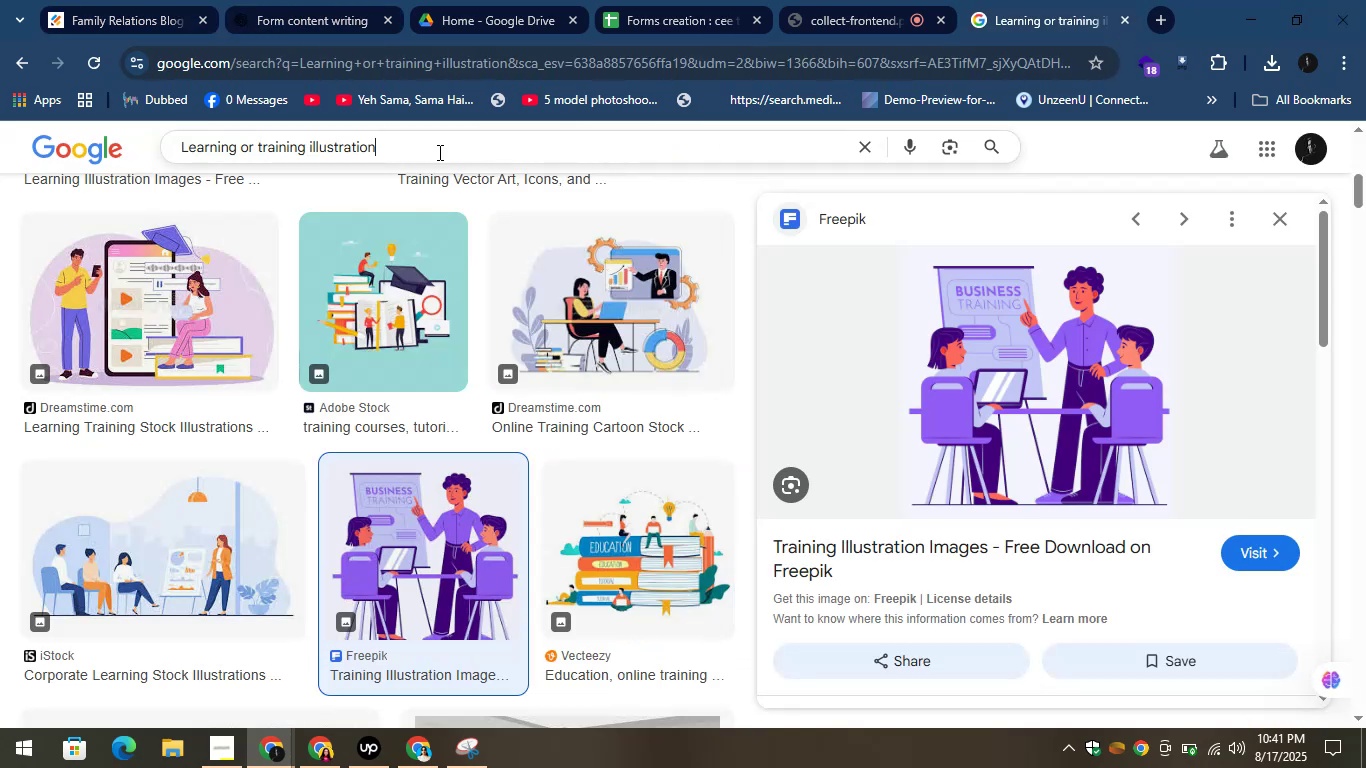 
right_click([237, 144])
 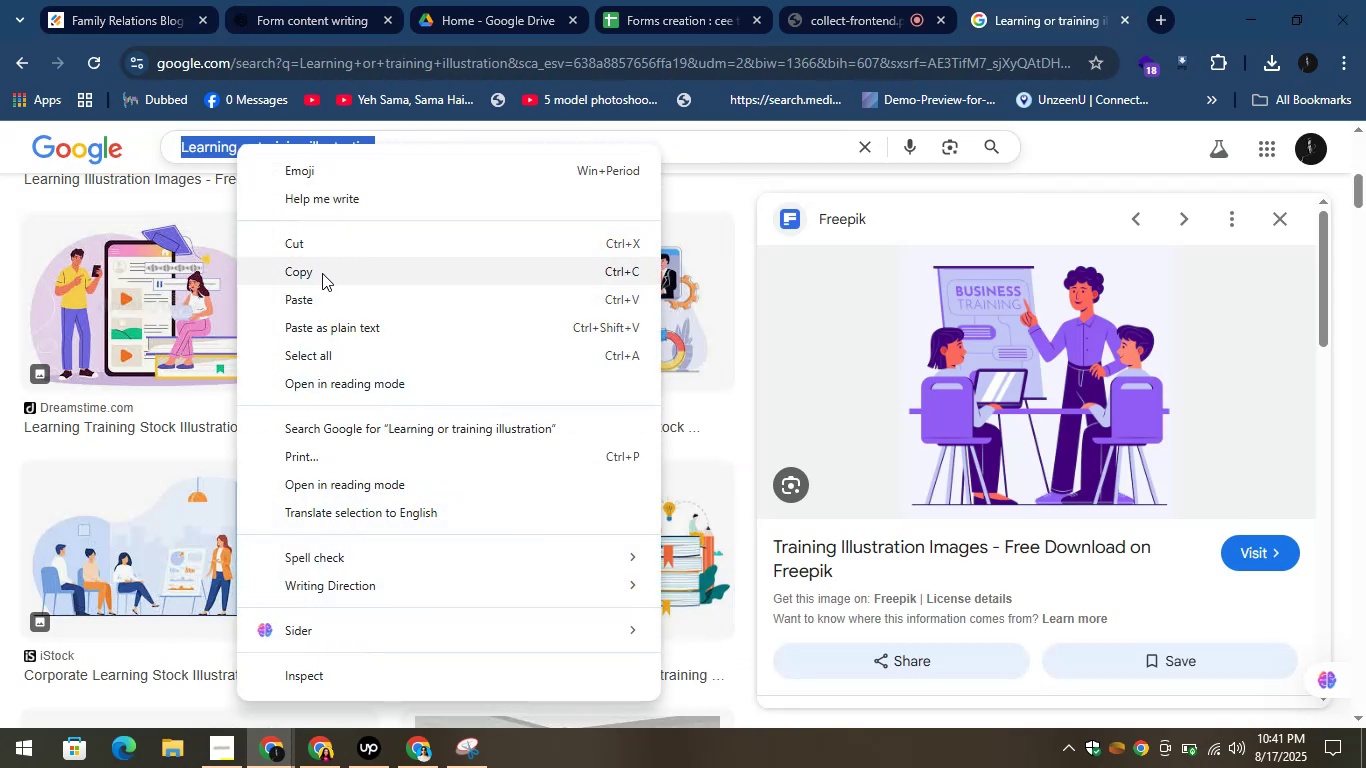 
left_click([330, 287])
 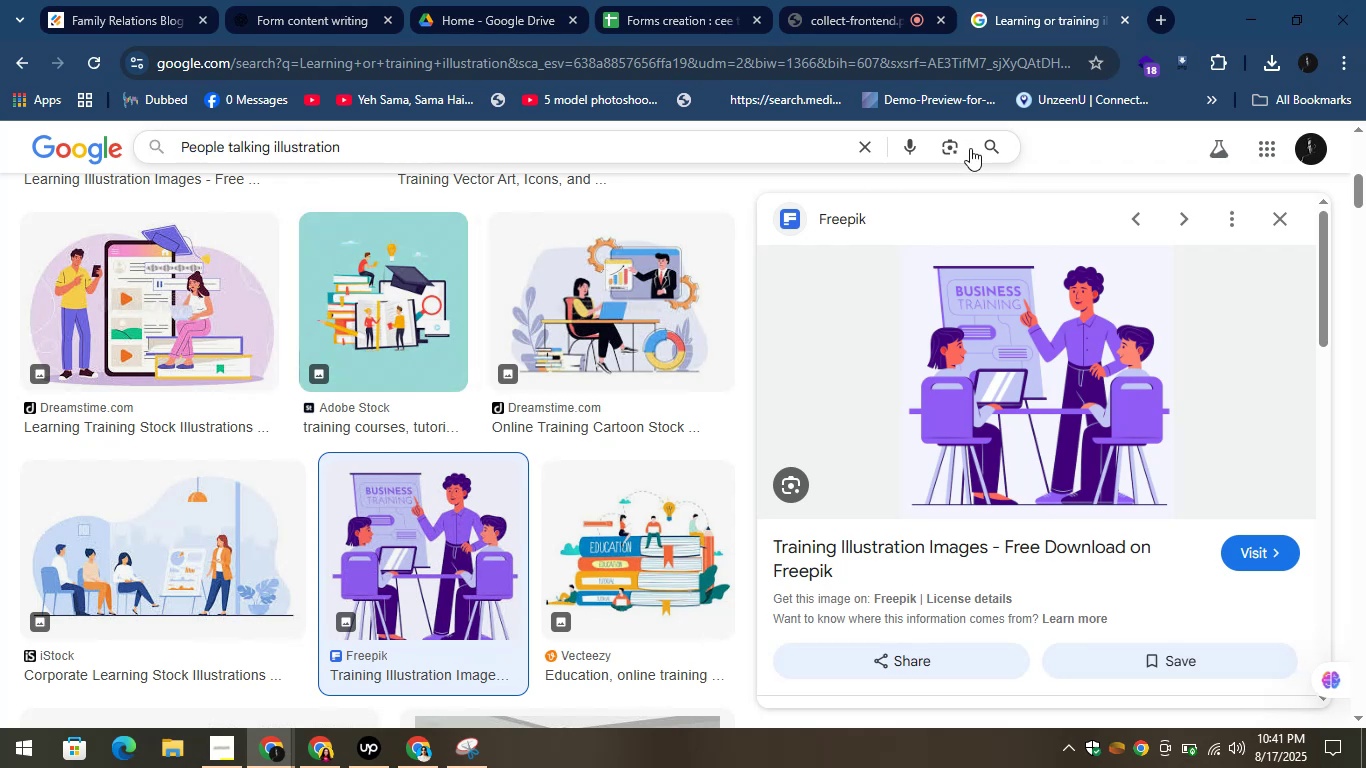 
left_click([990, 148])
 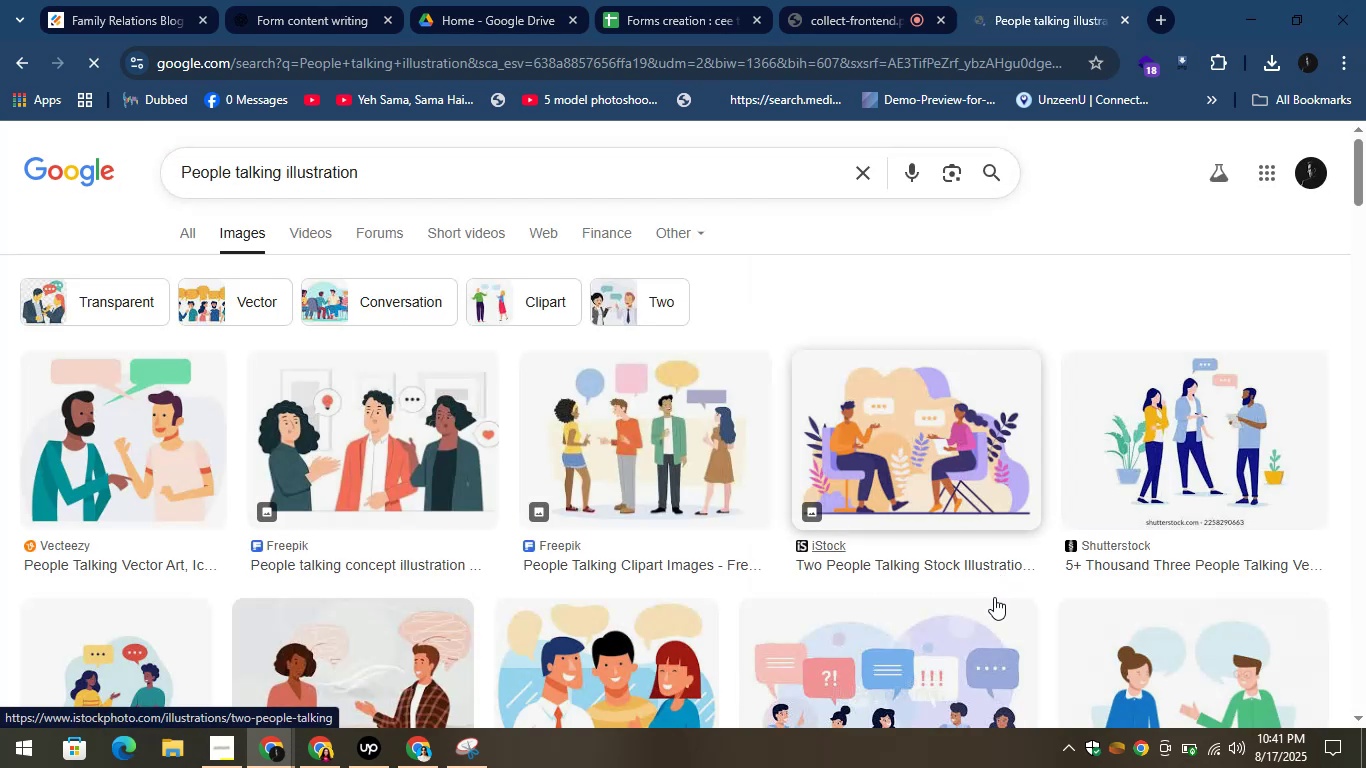 
wait(7.35)
 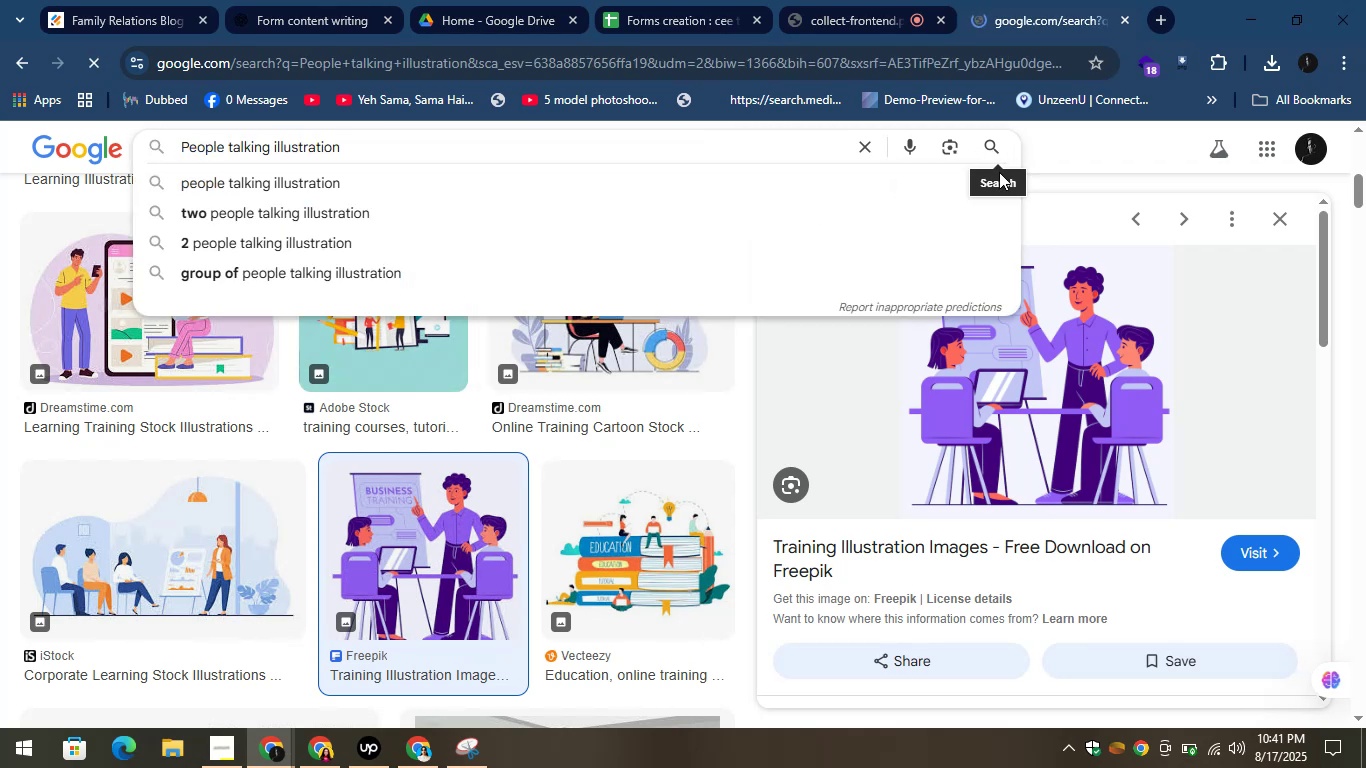 
left_click([669, 456])
 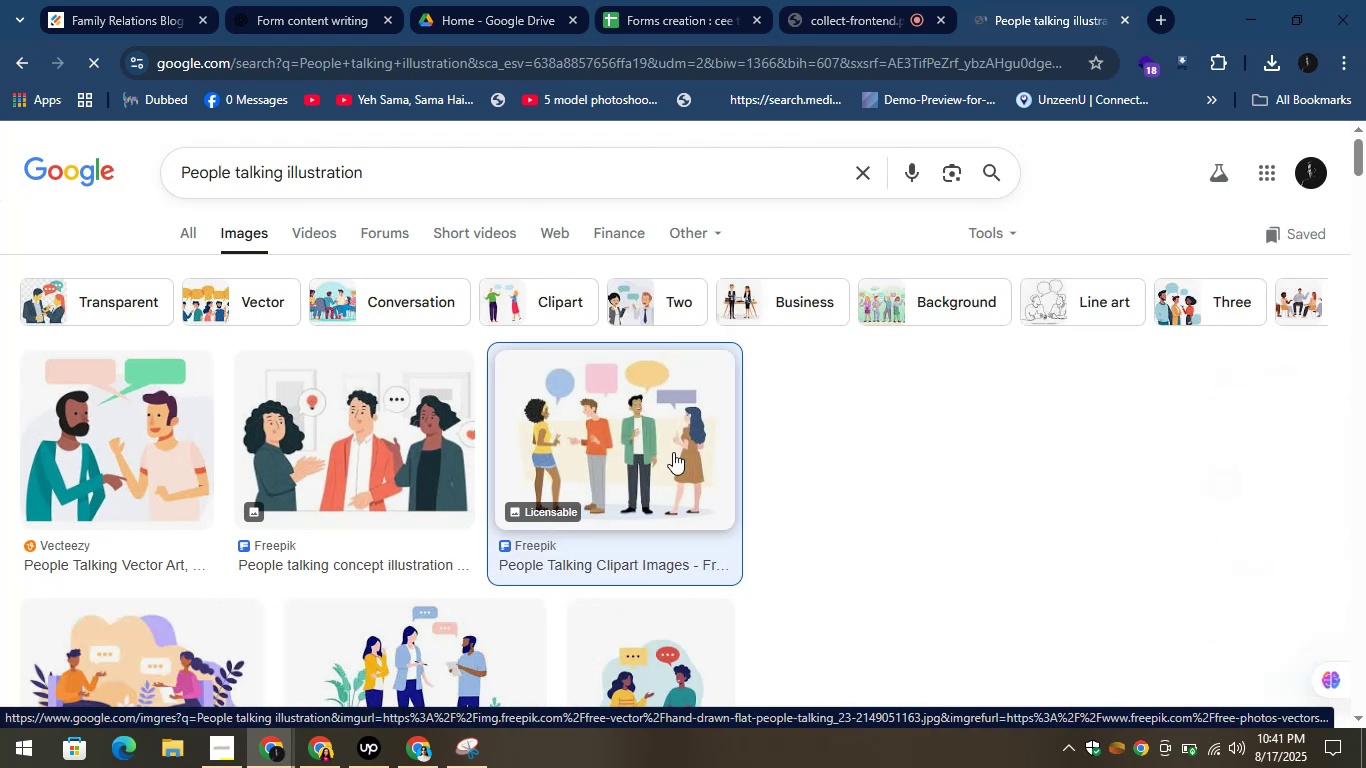 
wait(9.63)
 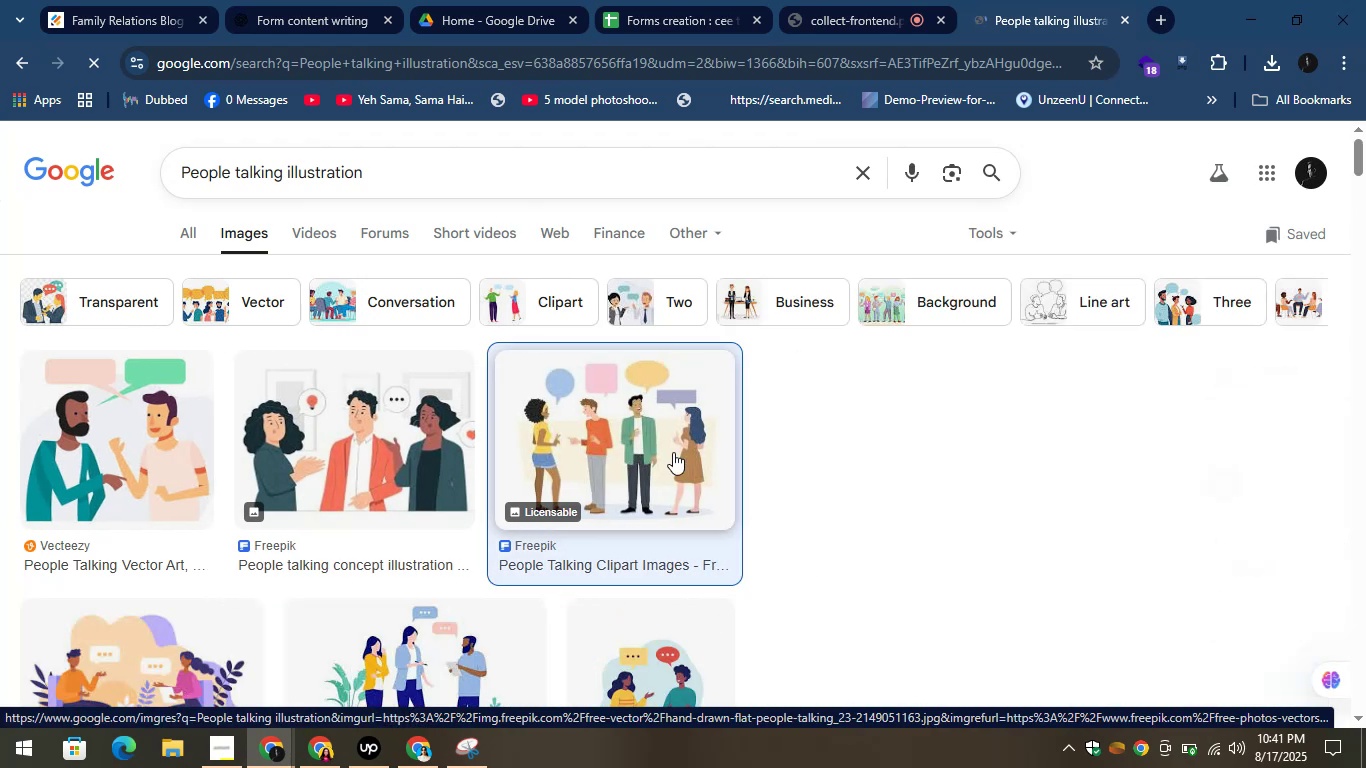 
left_click([328, 415])
 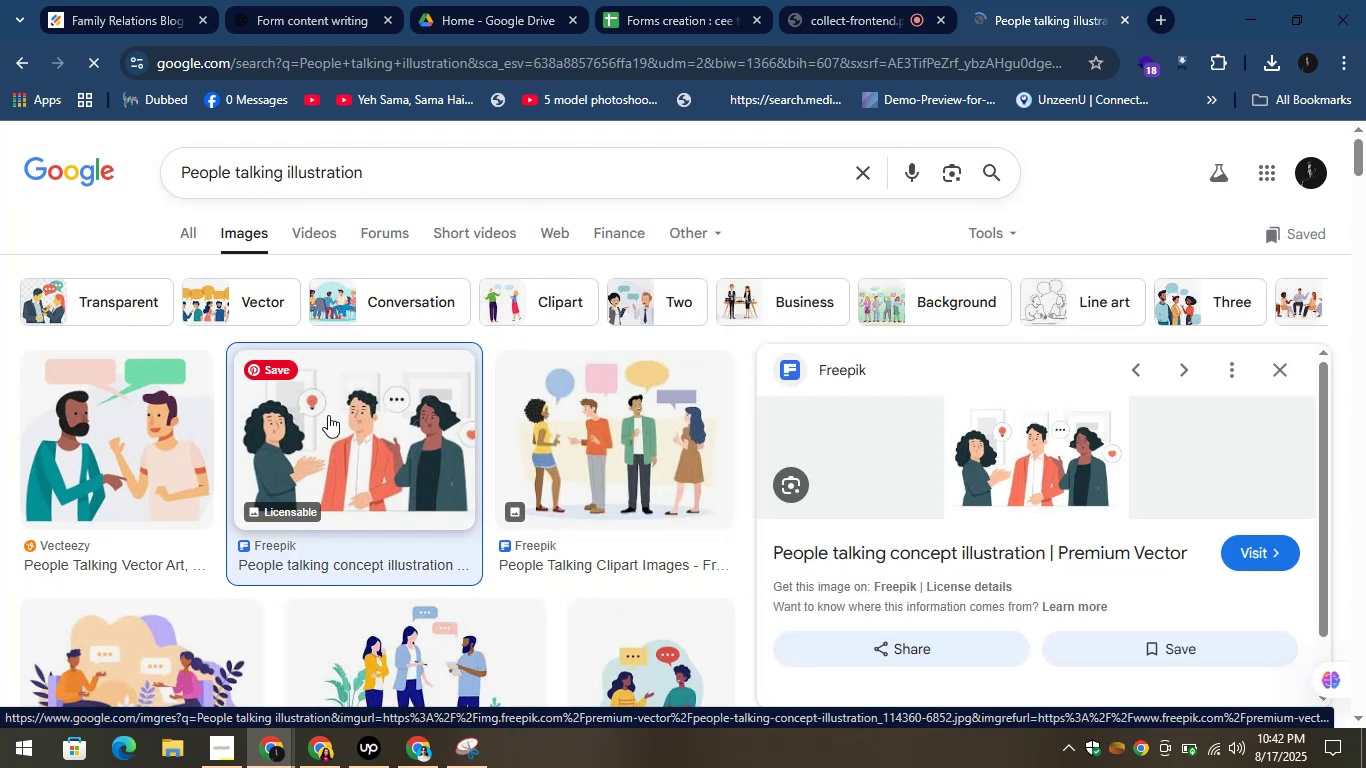 
scroll: coordinate [328, 415], scroll_direction: down, amount: 3.0
 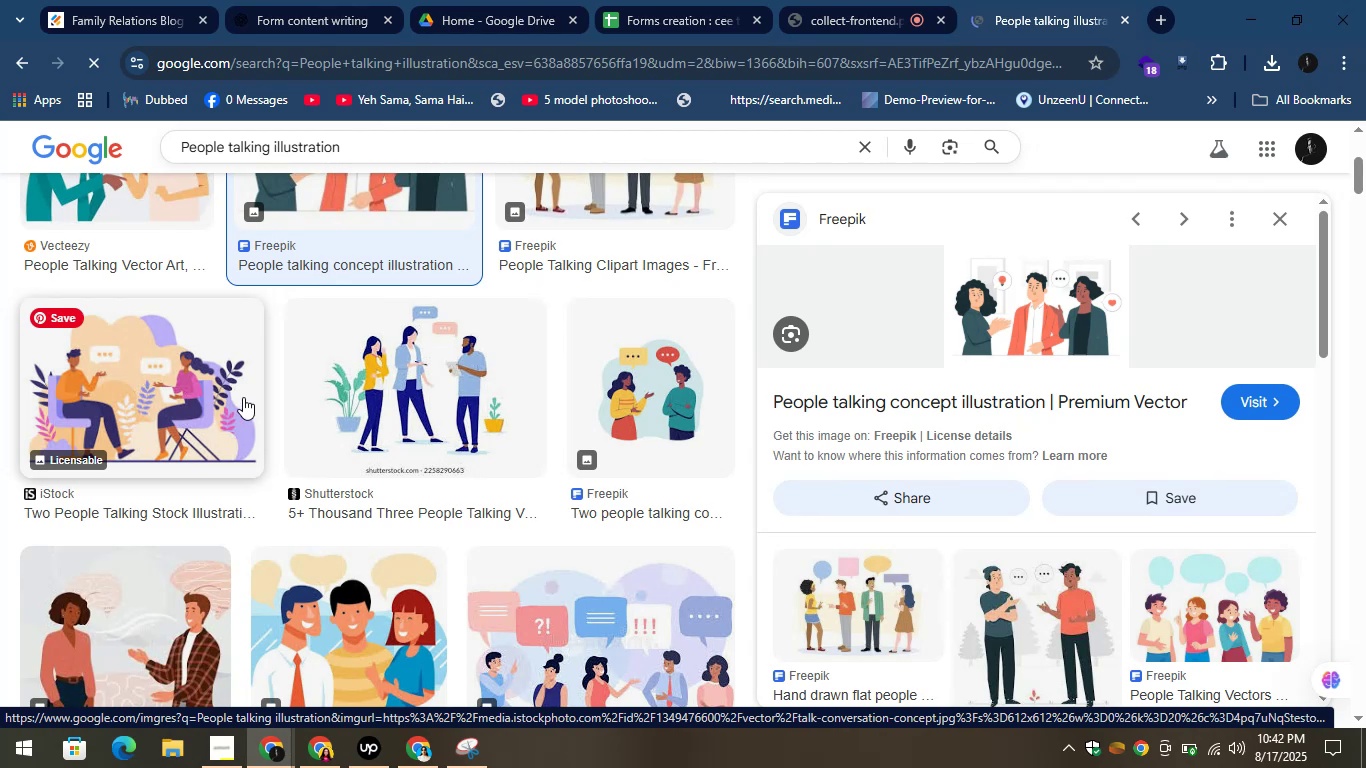 
scroll: coordinate [305, 420], scroll_direction: up, amount: 1.0
 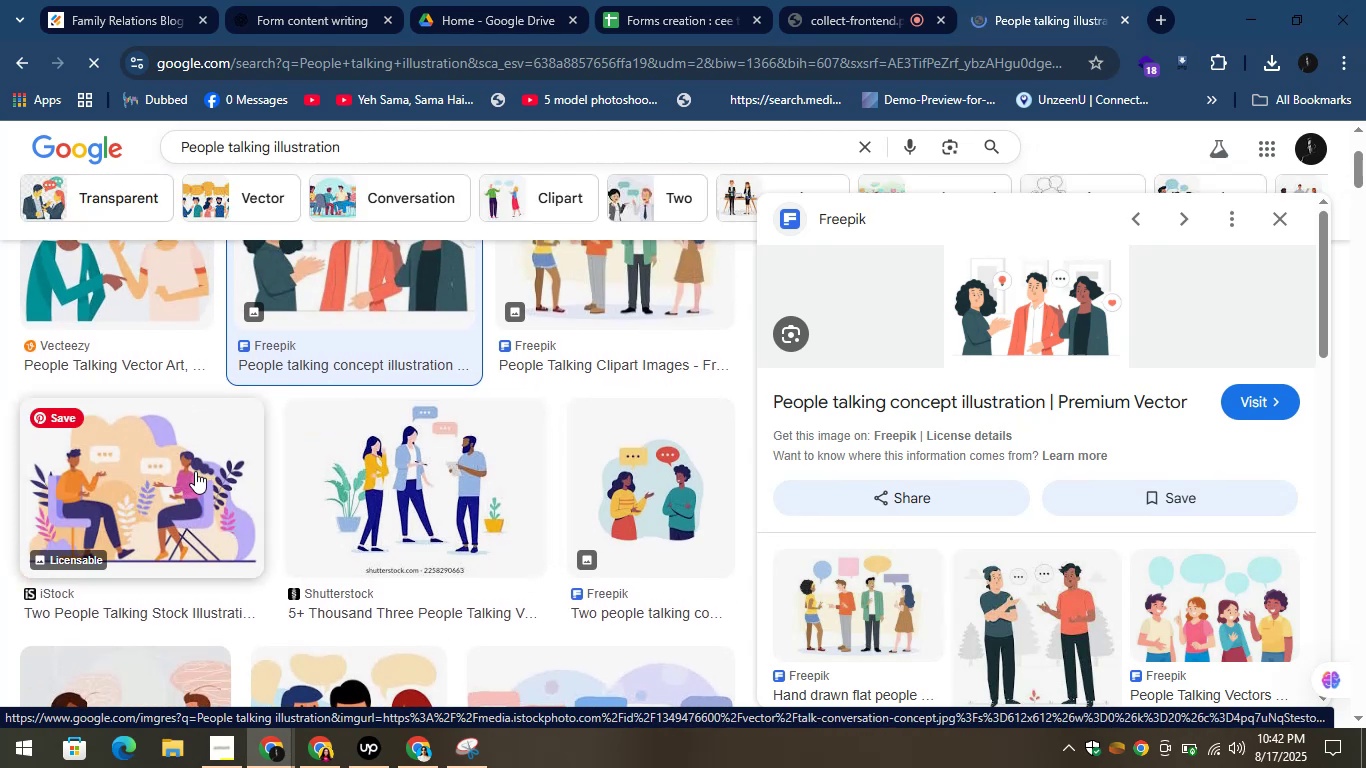 
left_click([194, 471])
 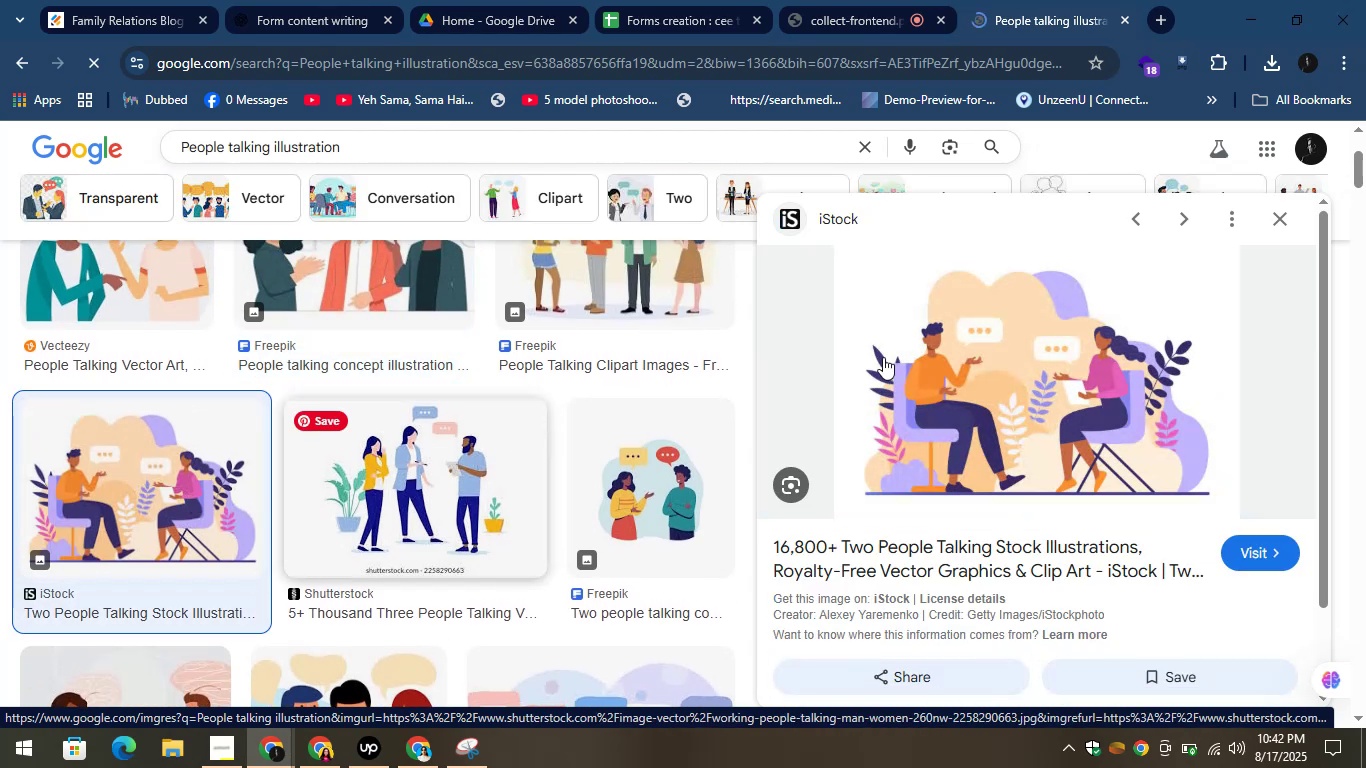 
right_click([883, 354])
 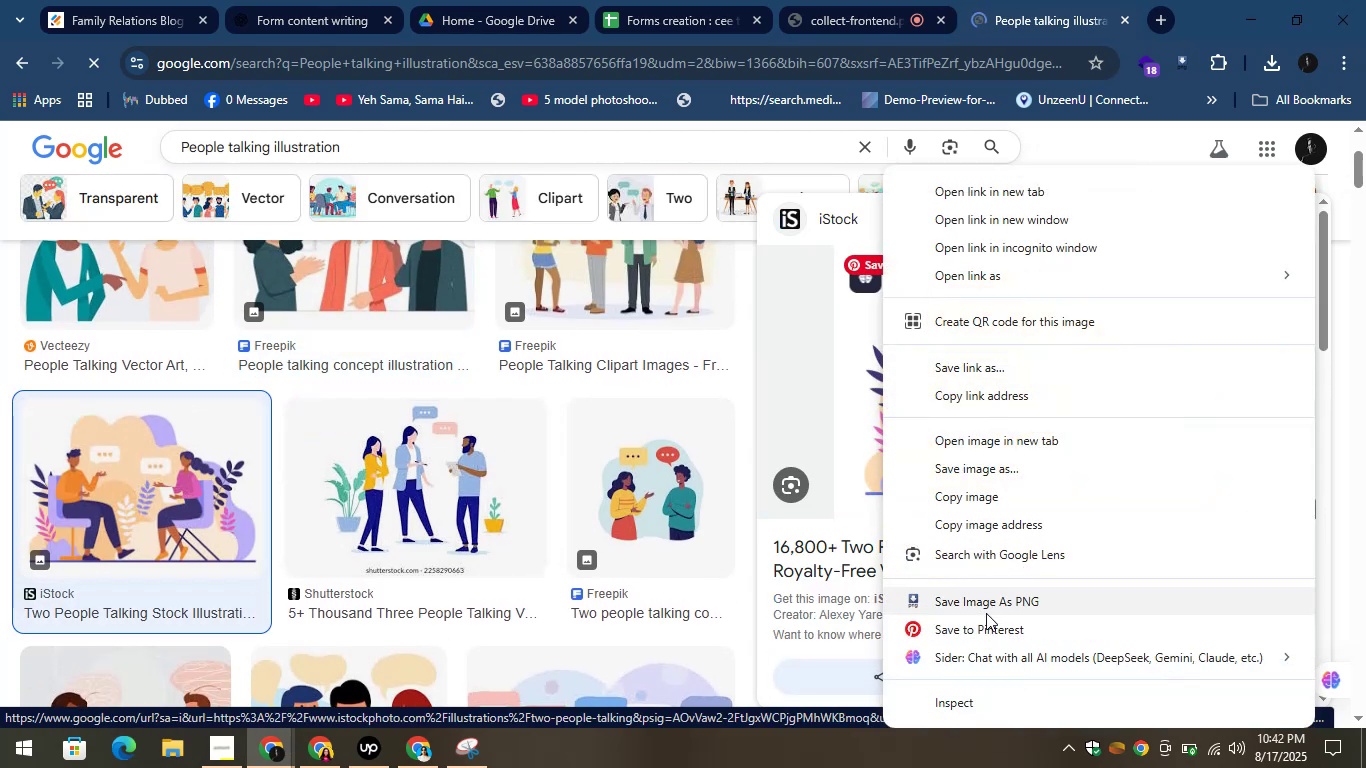 
left_click([975, 599])
 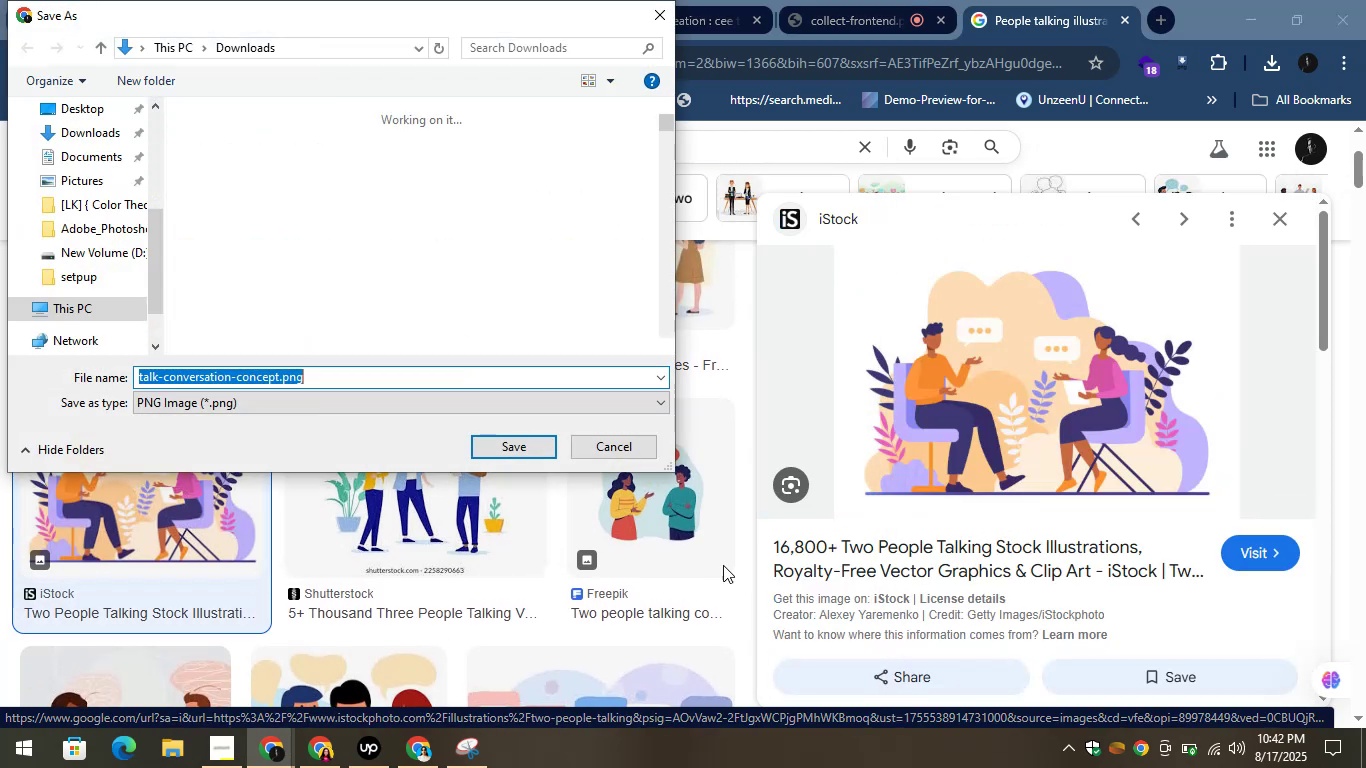 
left_click([527, 449])
 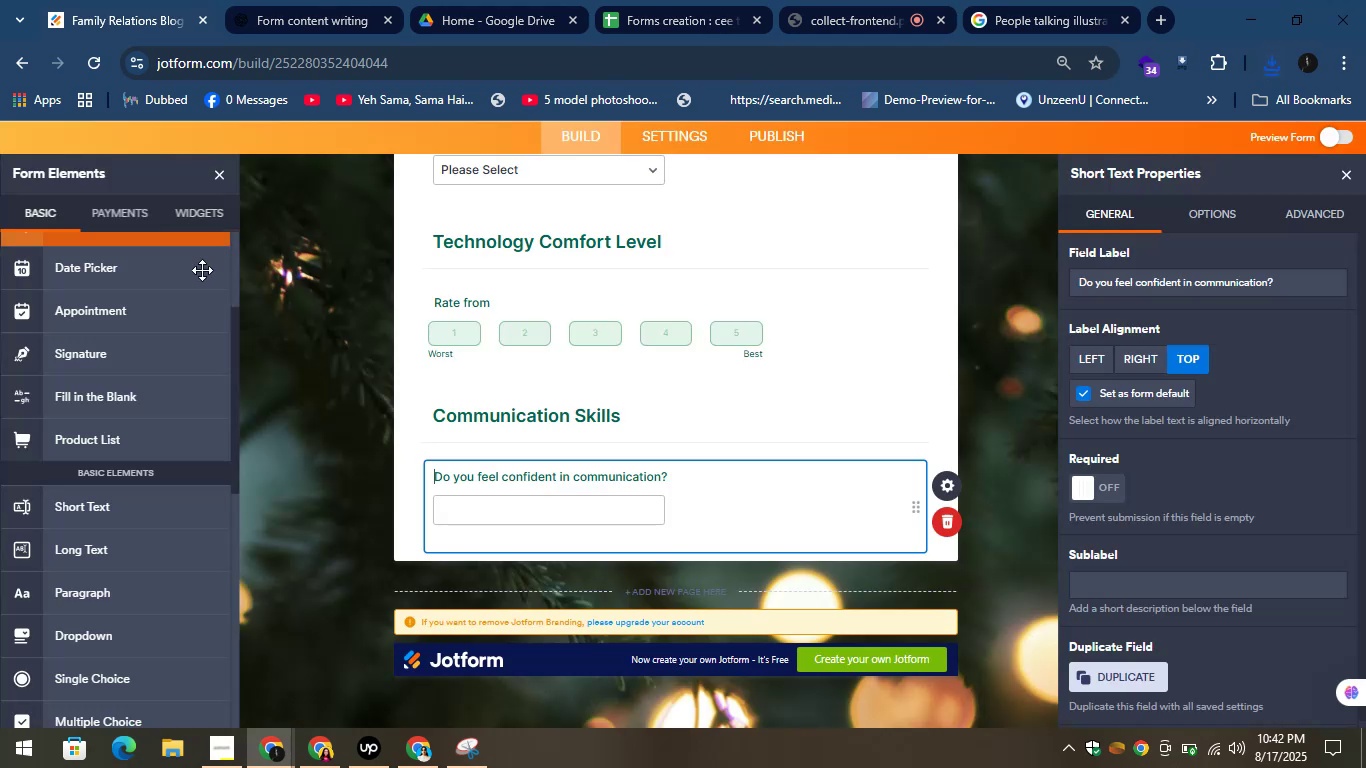 
scroll: coordinate [107, 528], scroll_direction: down, amount: 3.0
 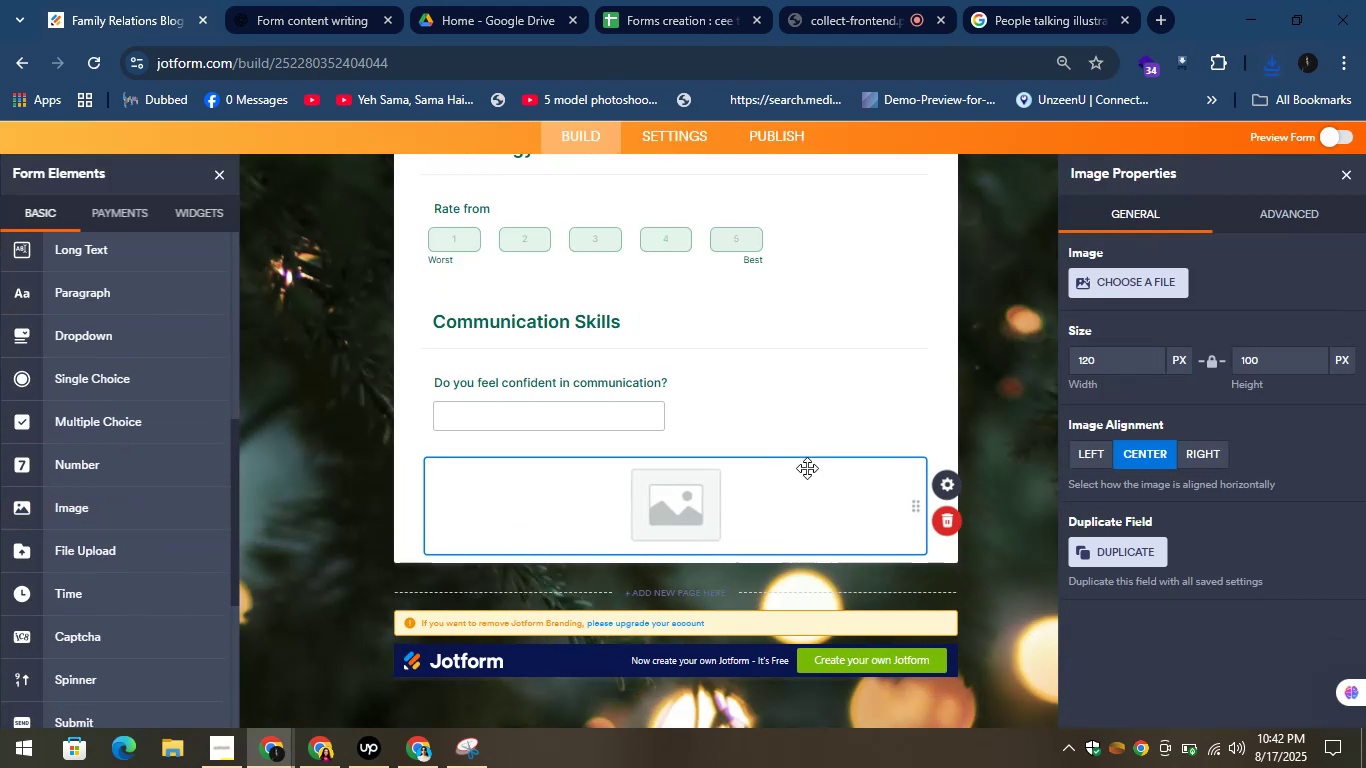 
left_click([1143, 271])
 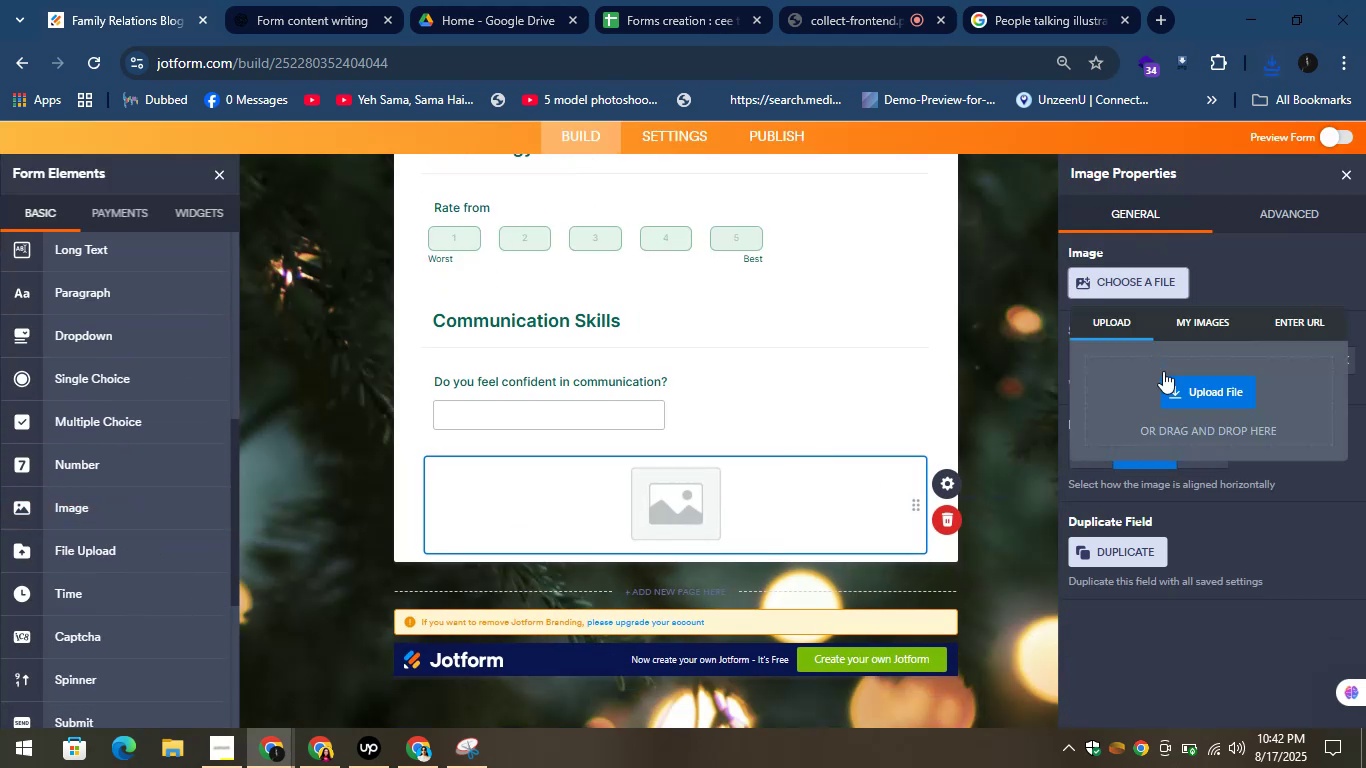 
left_click([1203, 382])
 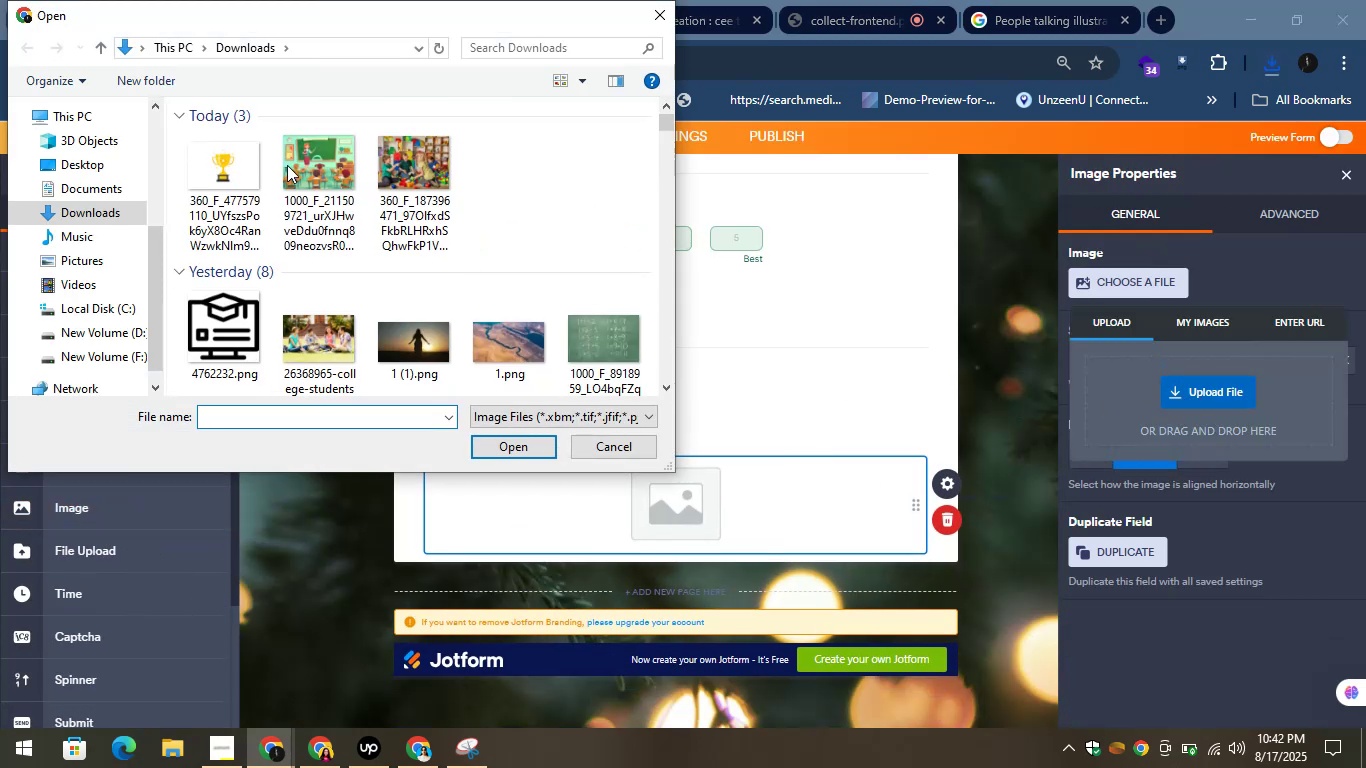 
left_click([219, 195])
 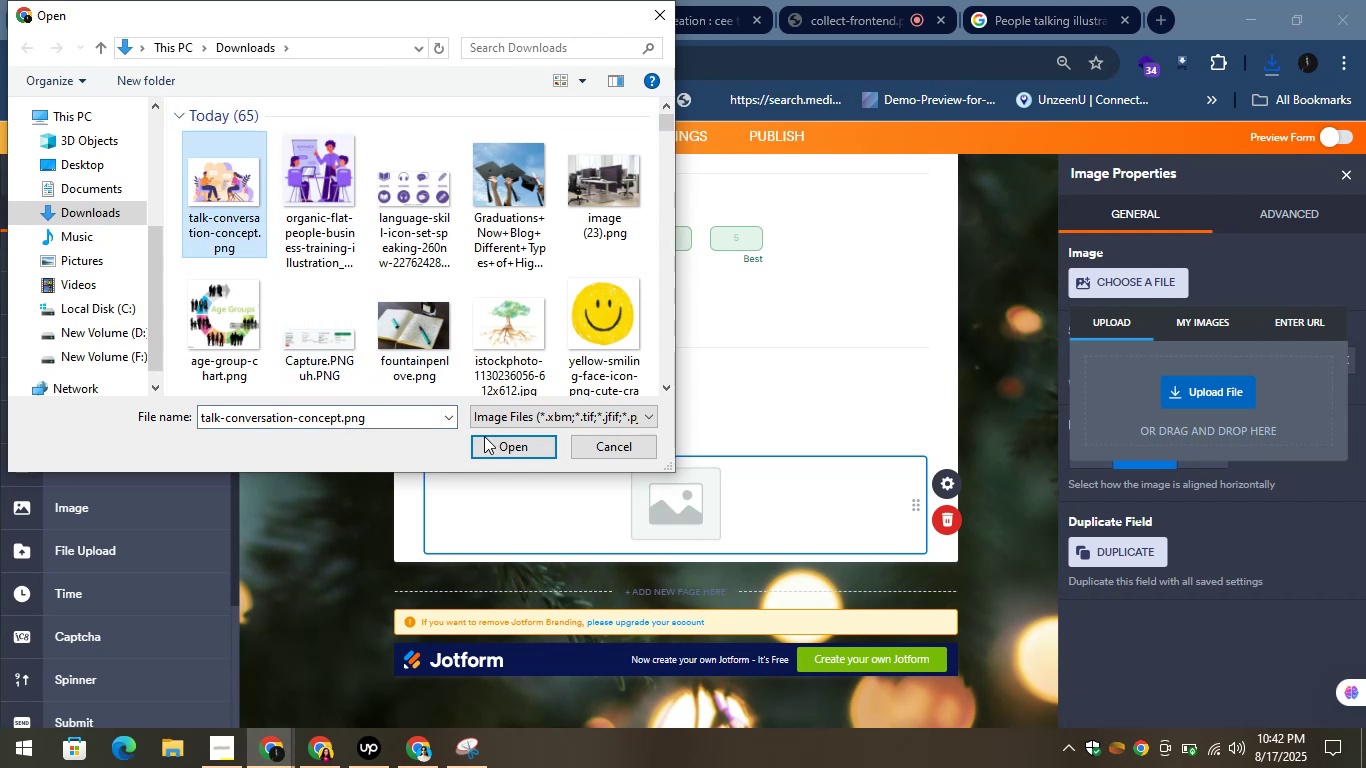 
left_click([501, 445])
 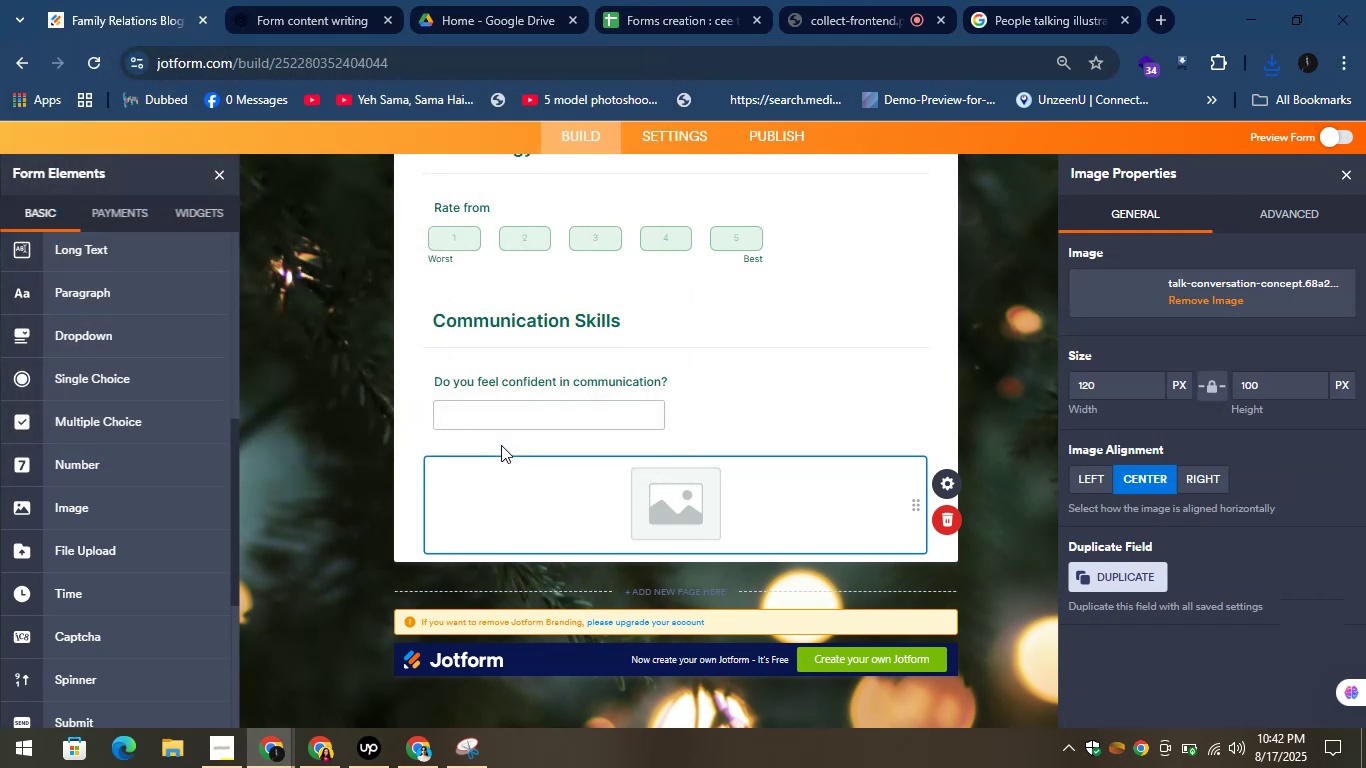 
wait(5.6)
 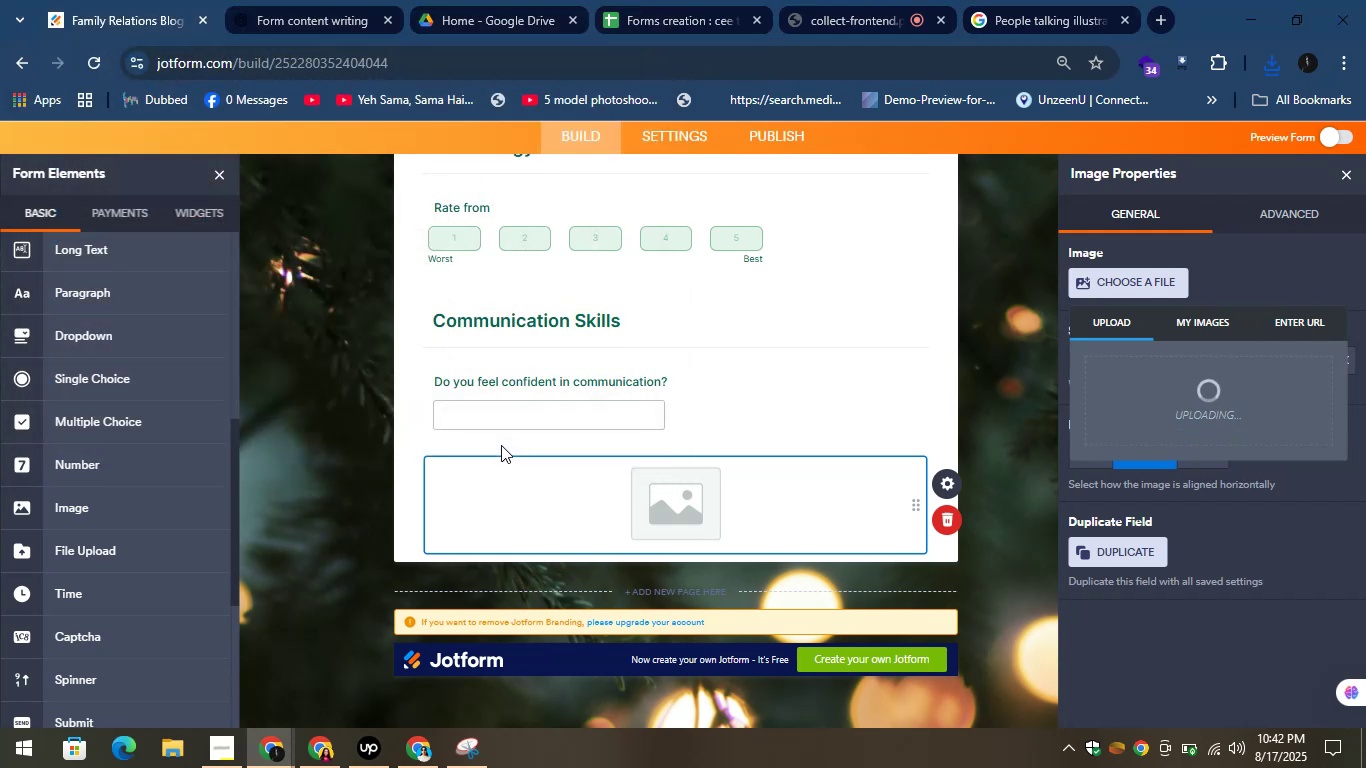 
scroll: coordinate [519, 436], scroll_direction: down, amount: 3.0
 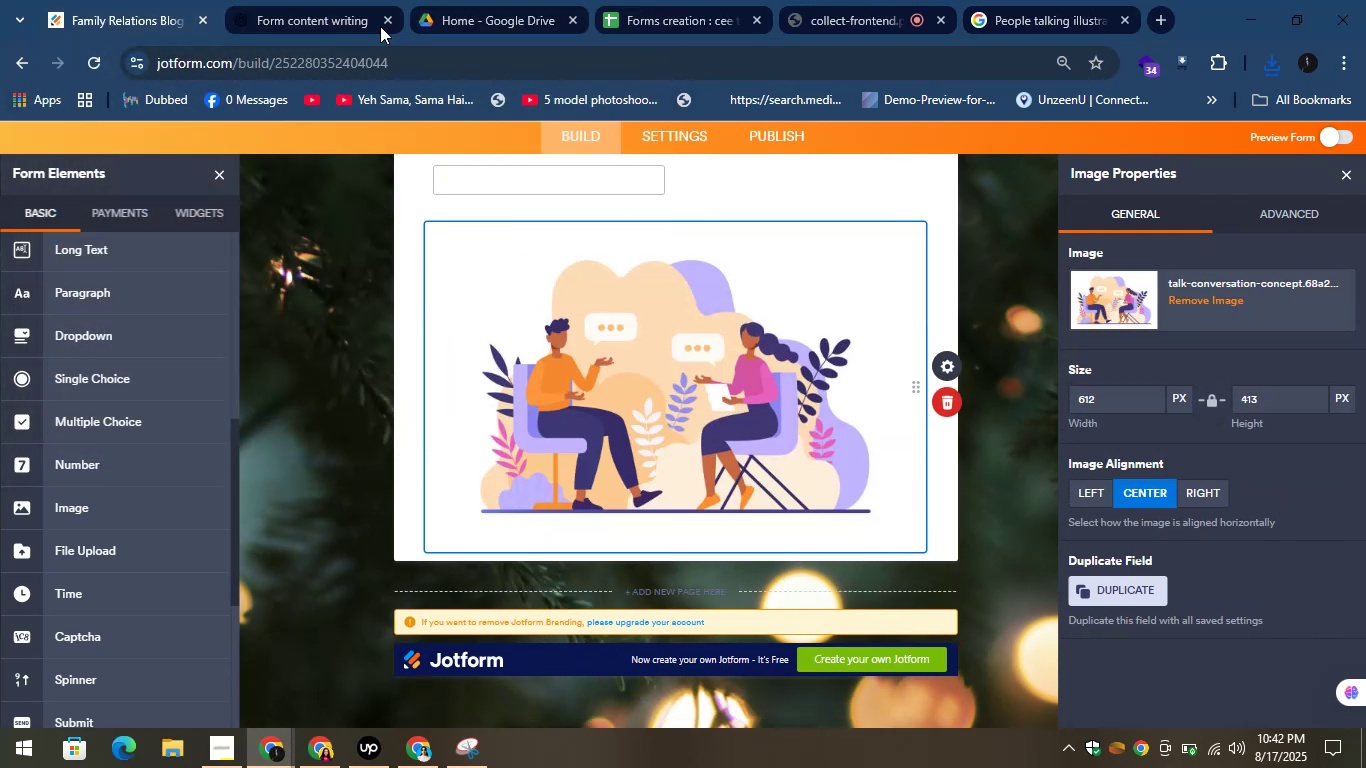 
left_click([334, 0])
 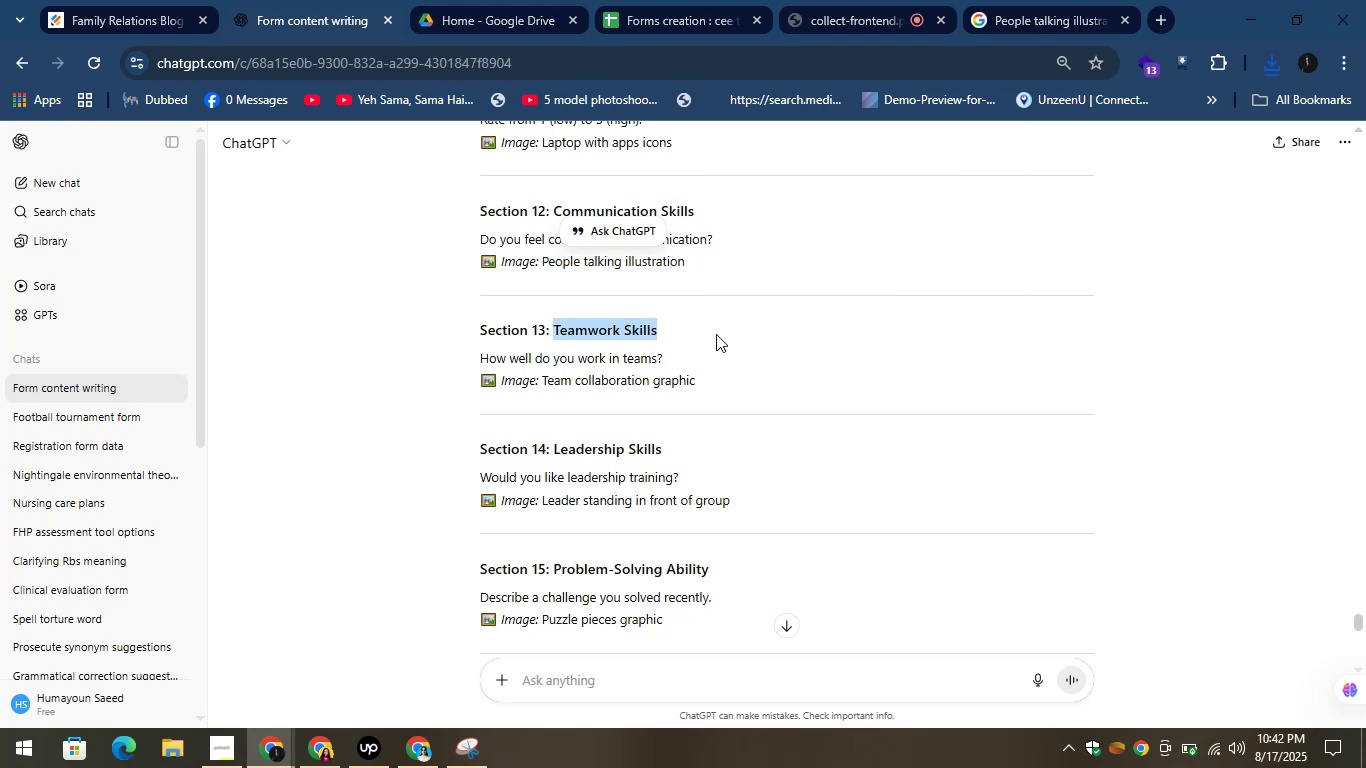 
right_click([647, 331])
 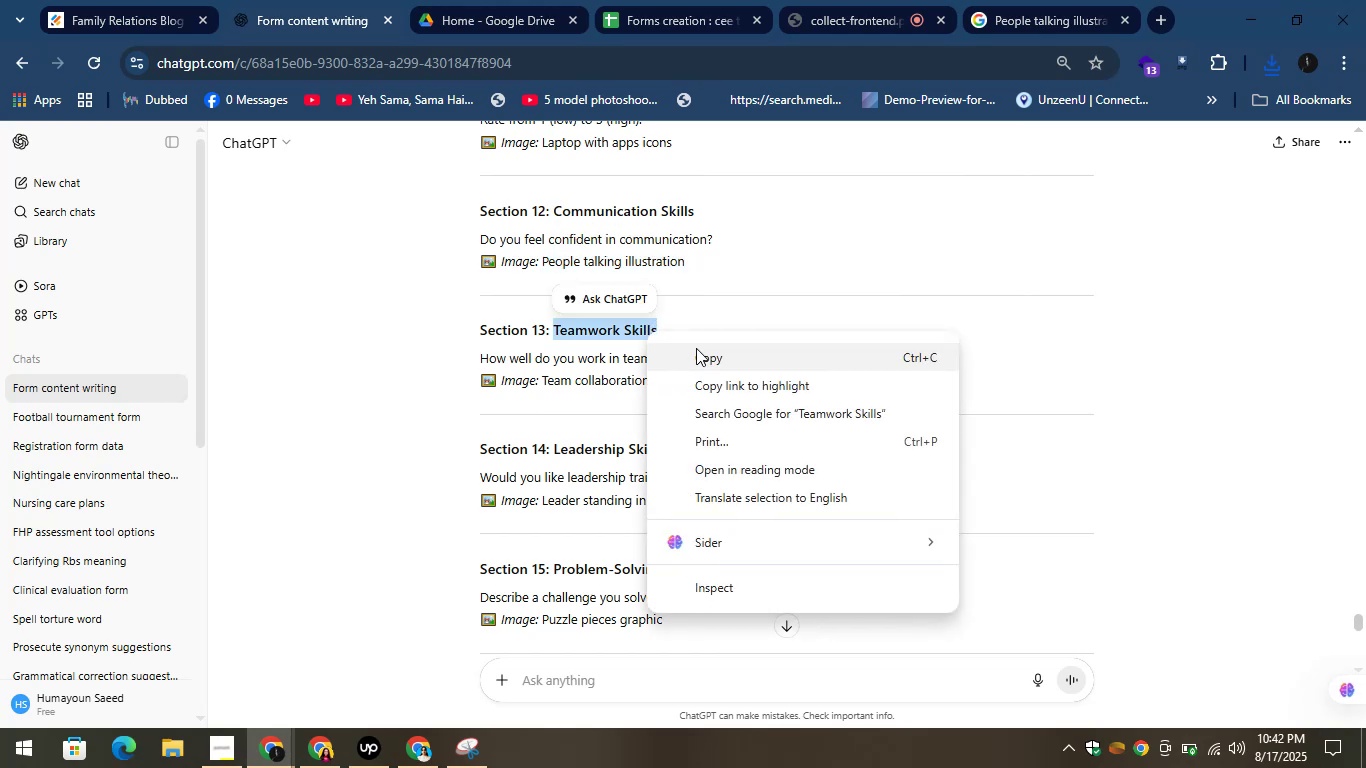 
left_click([699, 349])
 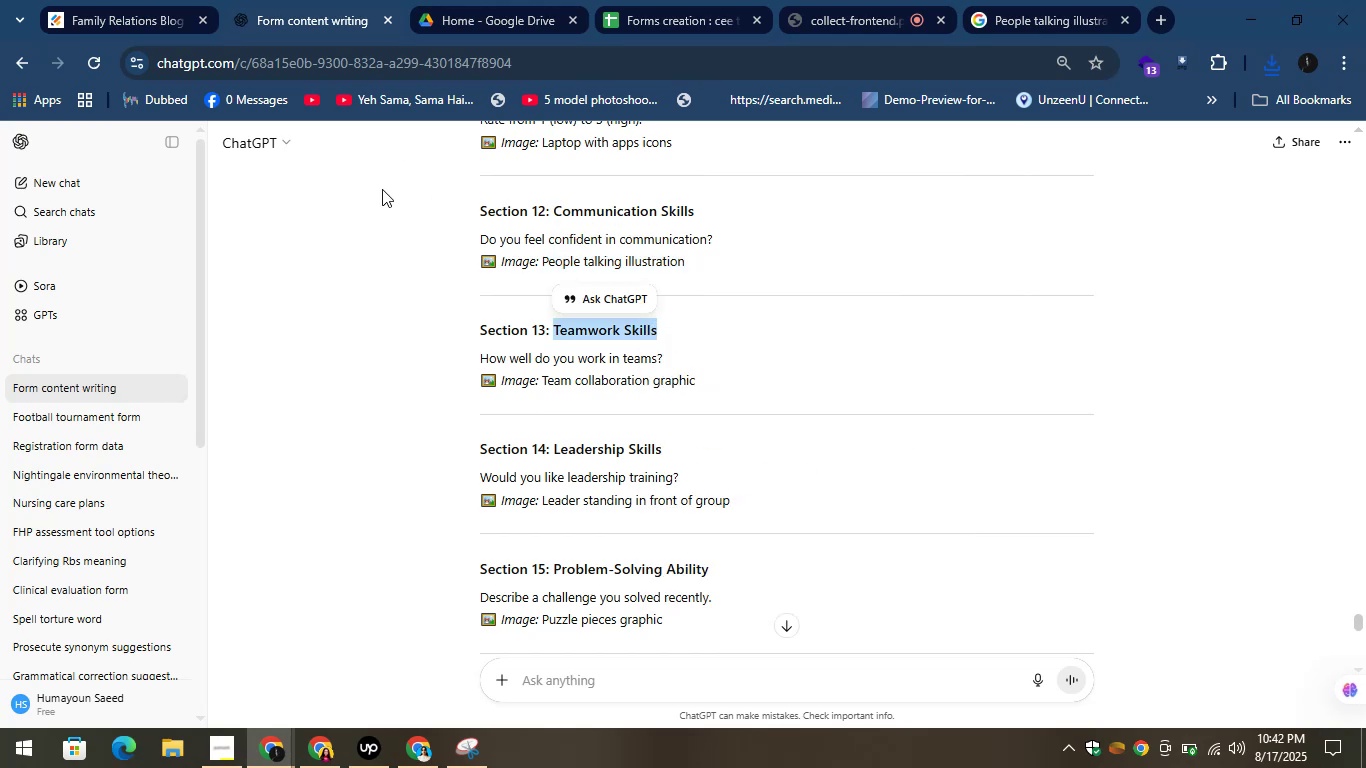 
left_click([94, 0])
 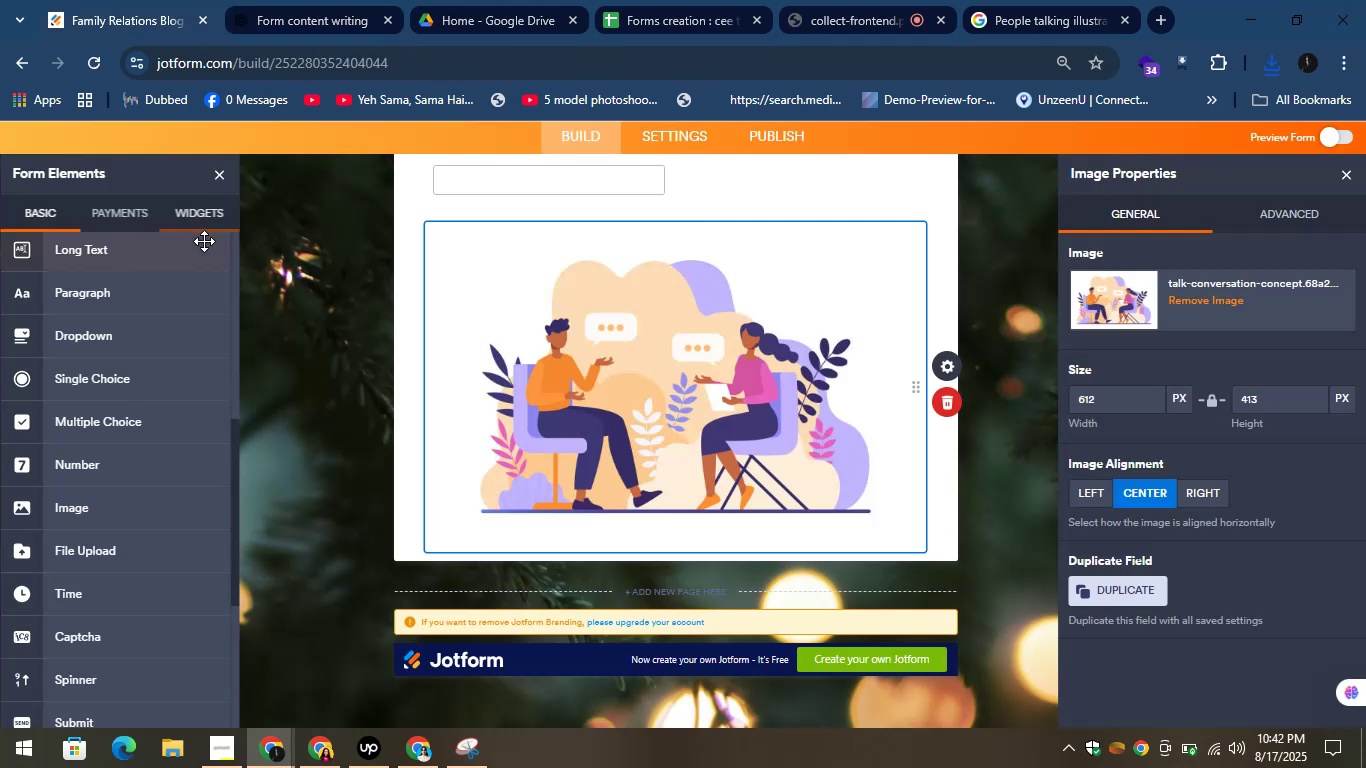 
scroll: coordinate [110, 348], scroll_direction: up, amount: 7.0
 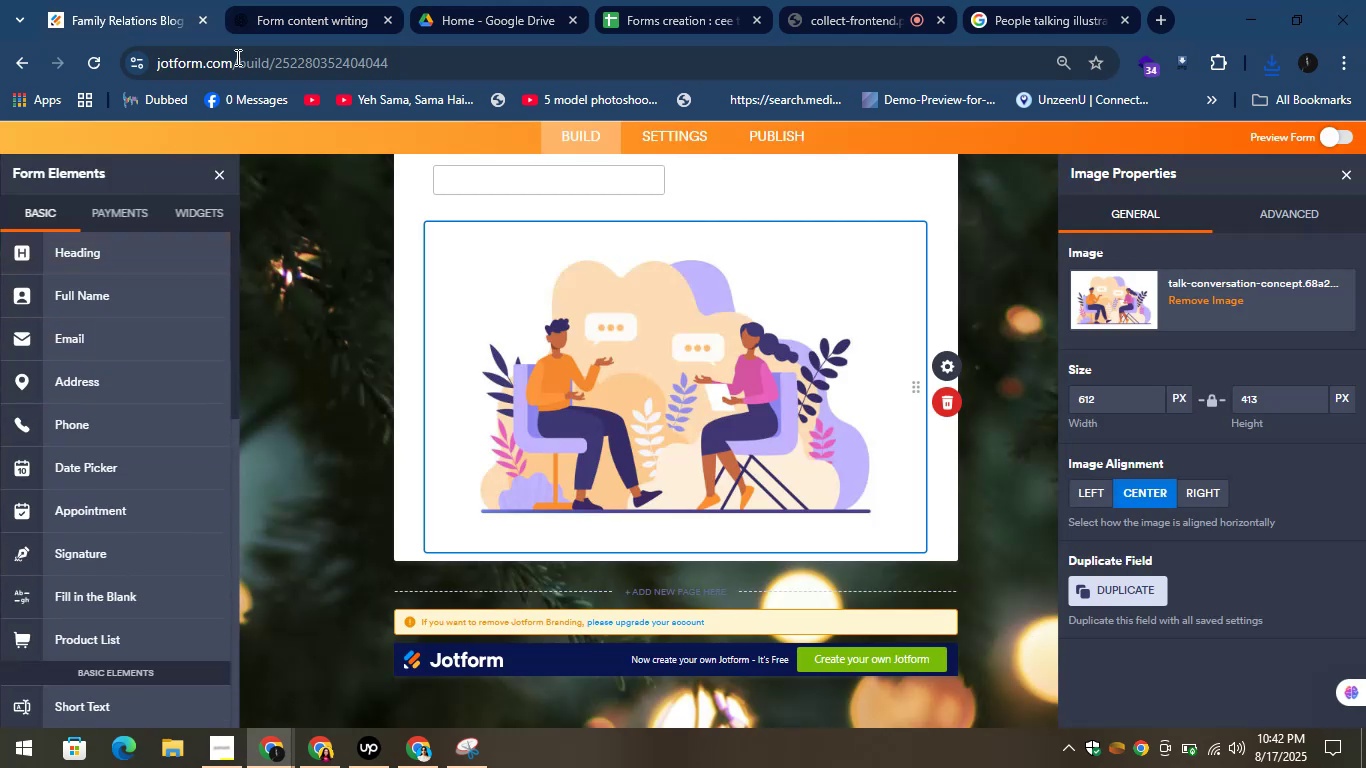 
left_click([268, 0])
 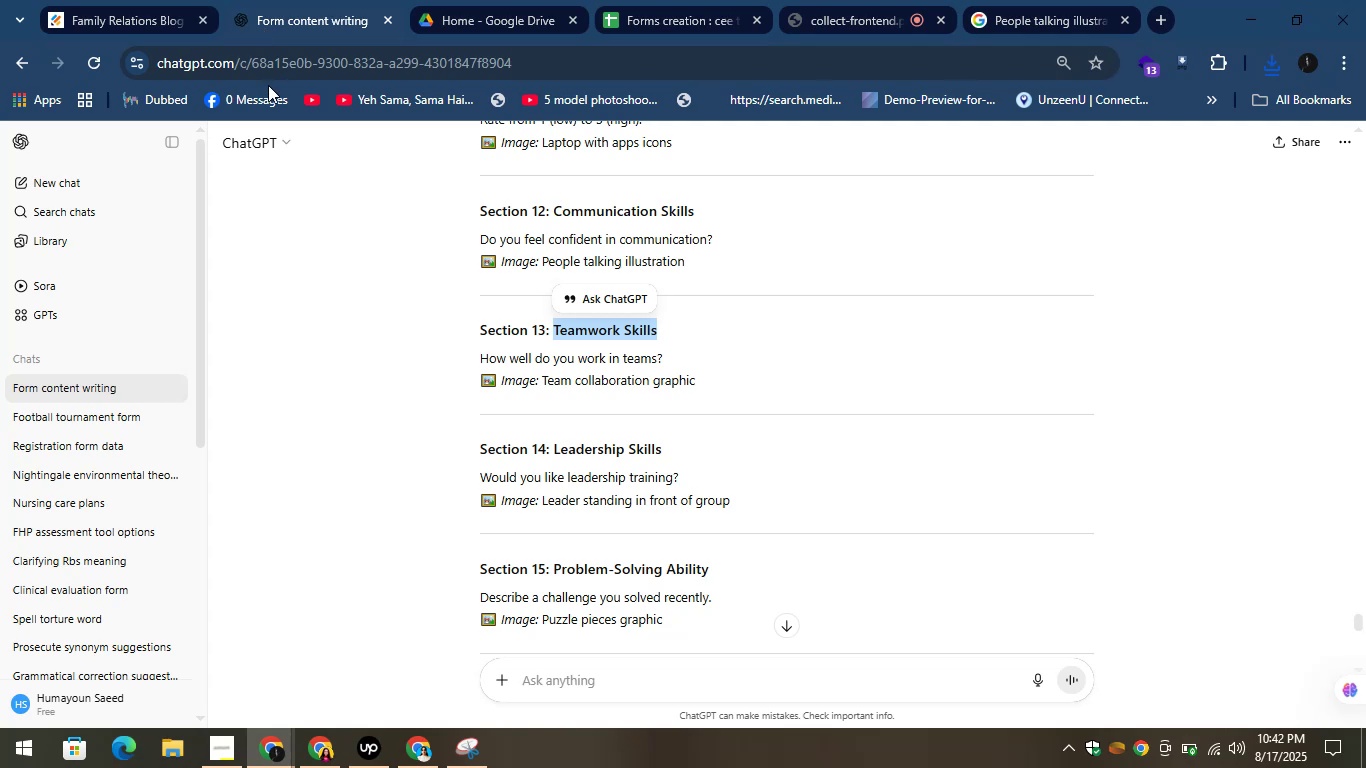 
left_click([124, 0])
 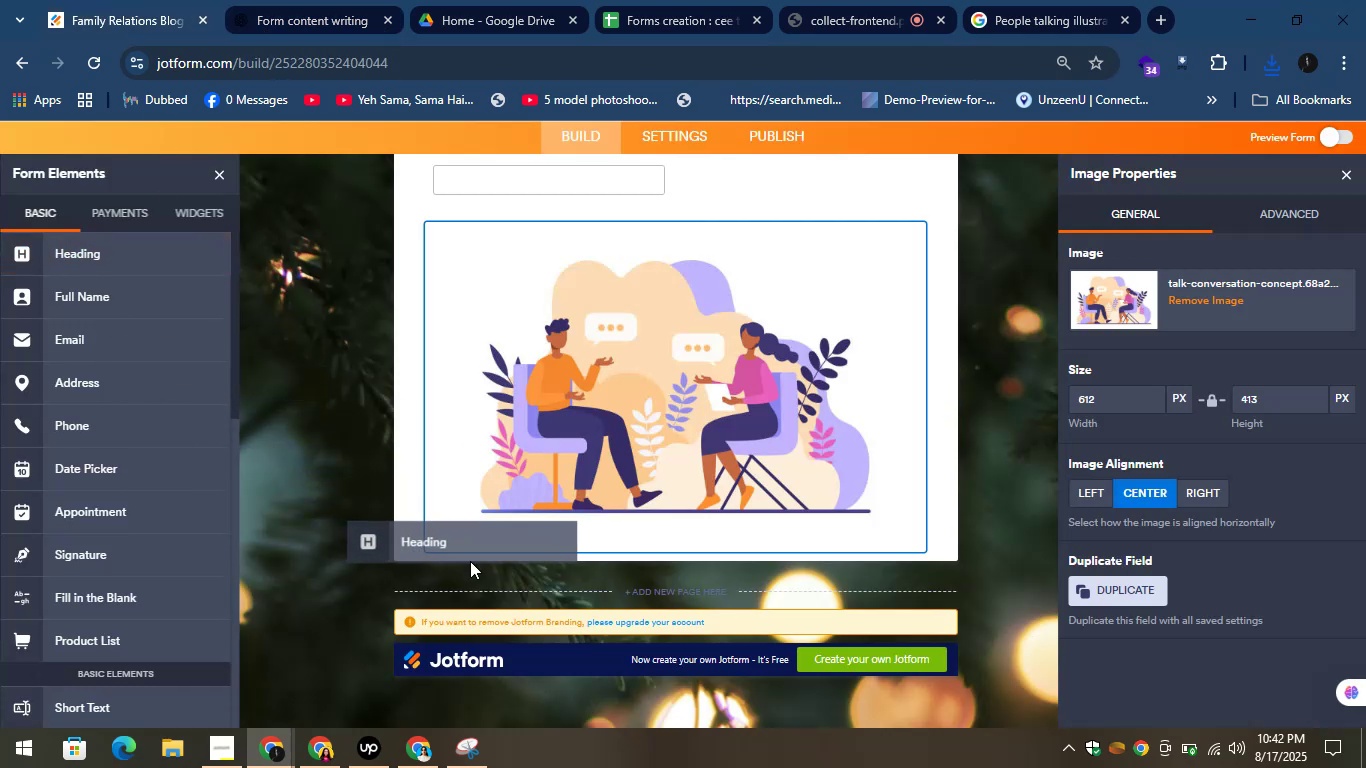 
mouse_move([527, 539])
 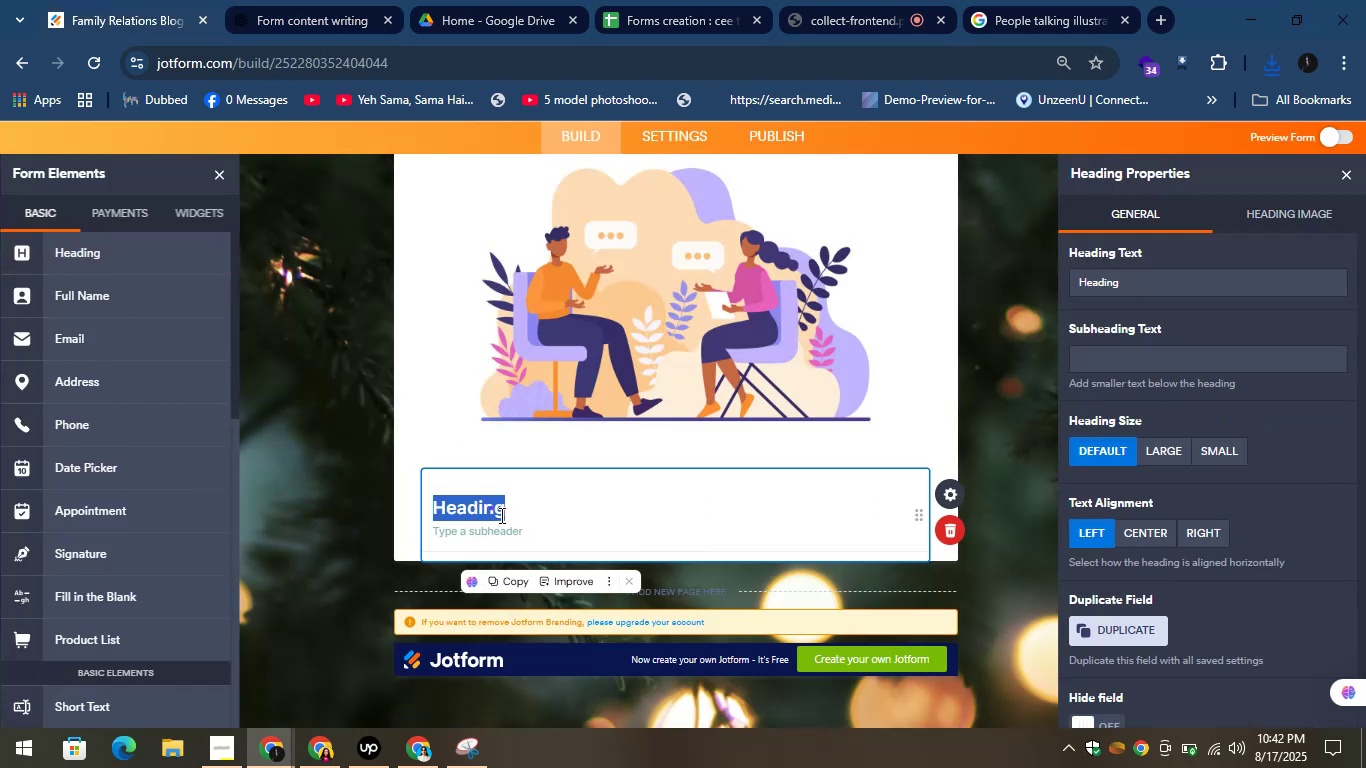 
mouse_move([506, 499])
 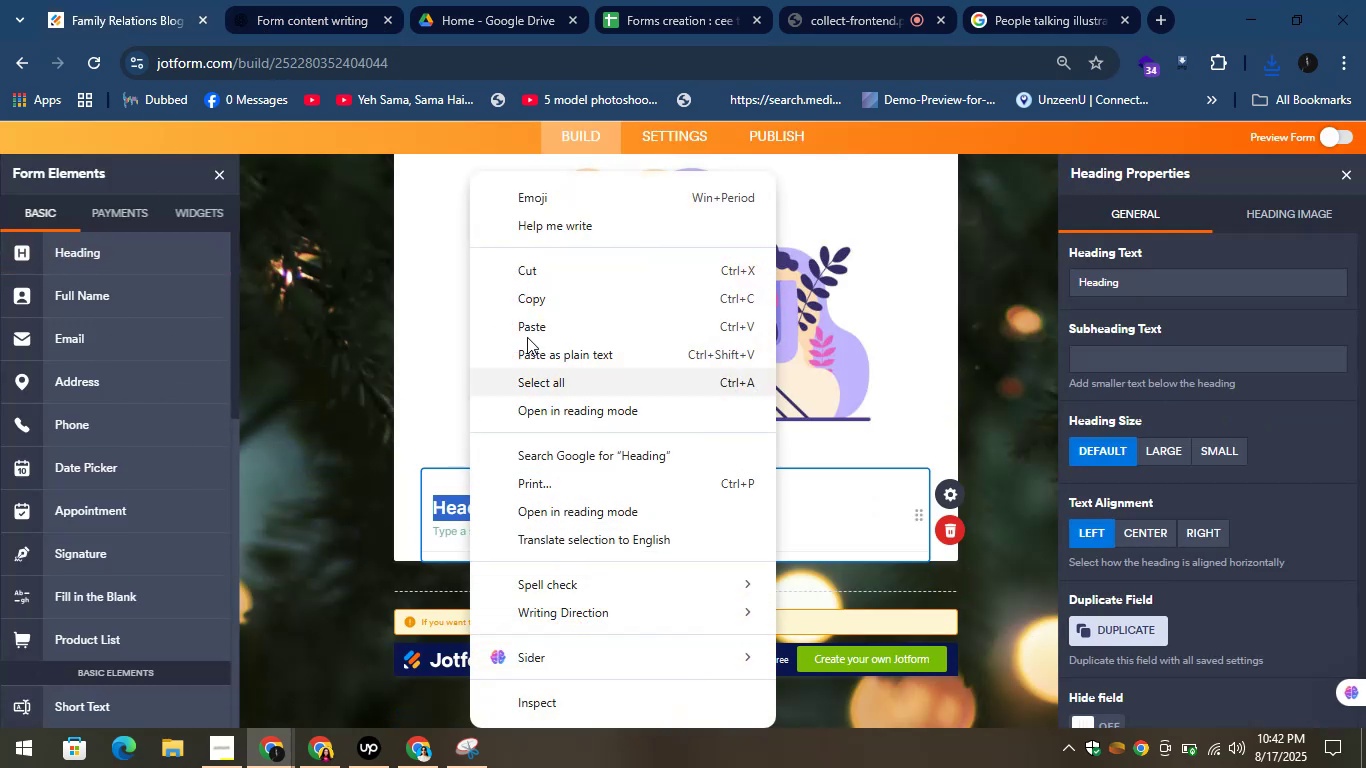 
left_click([534, 331])
 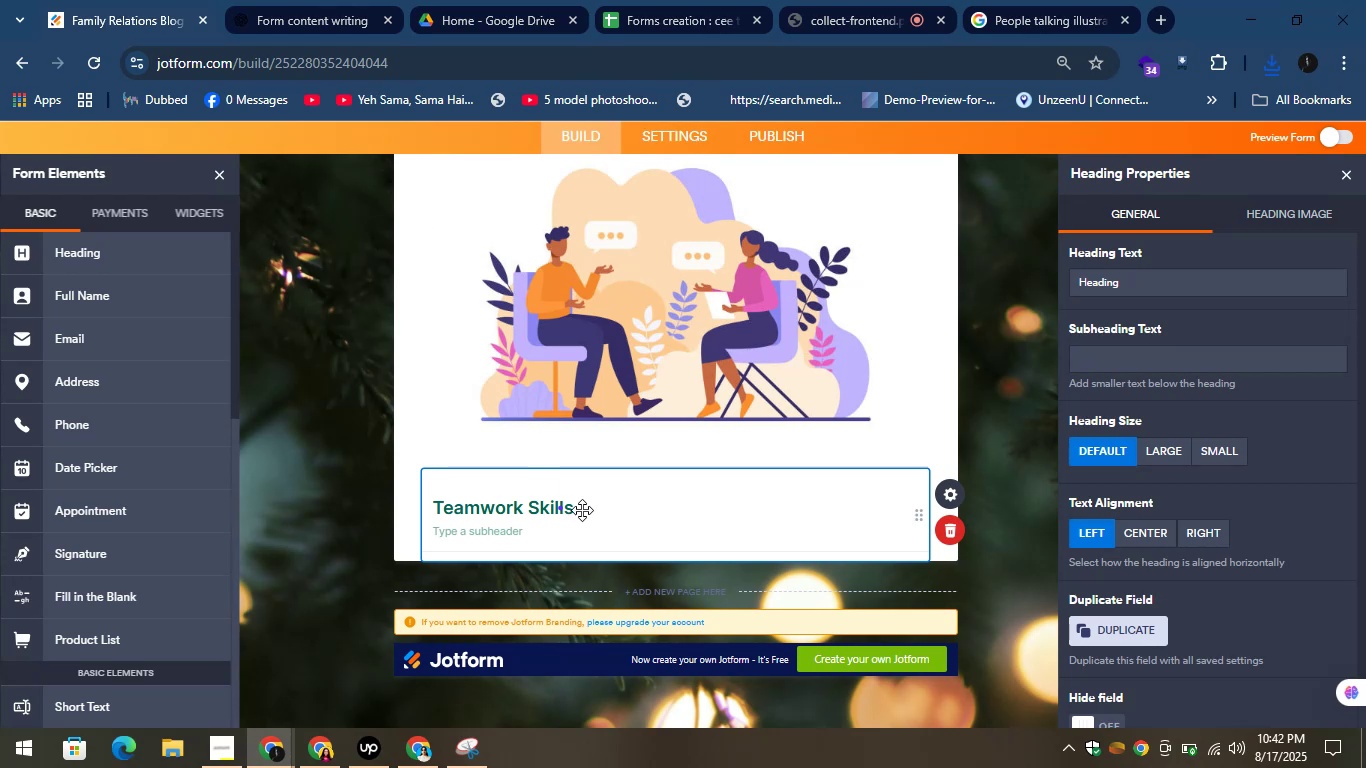 
left_click([285, 0])
 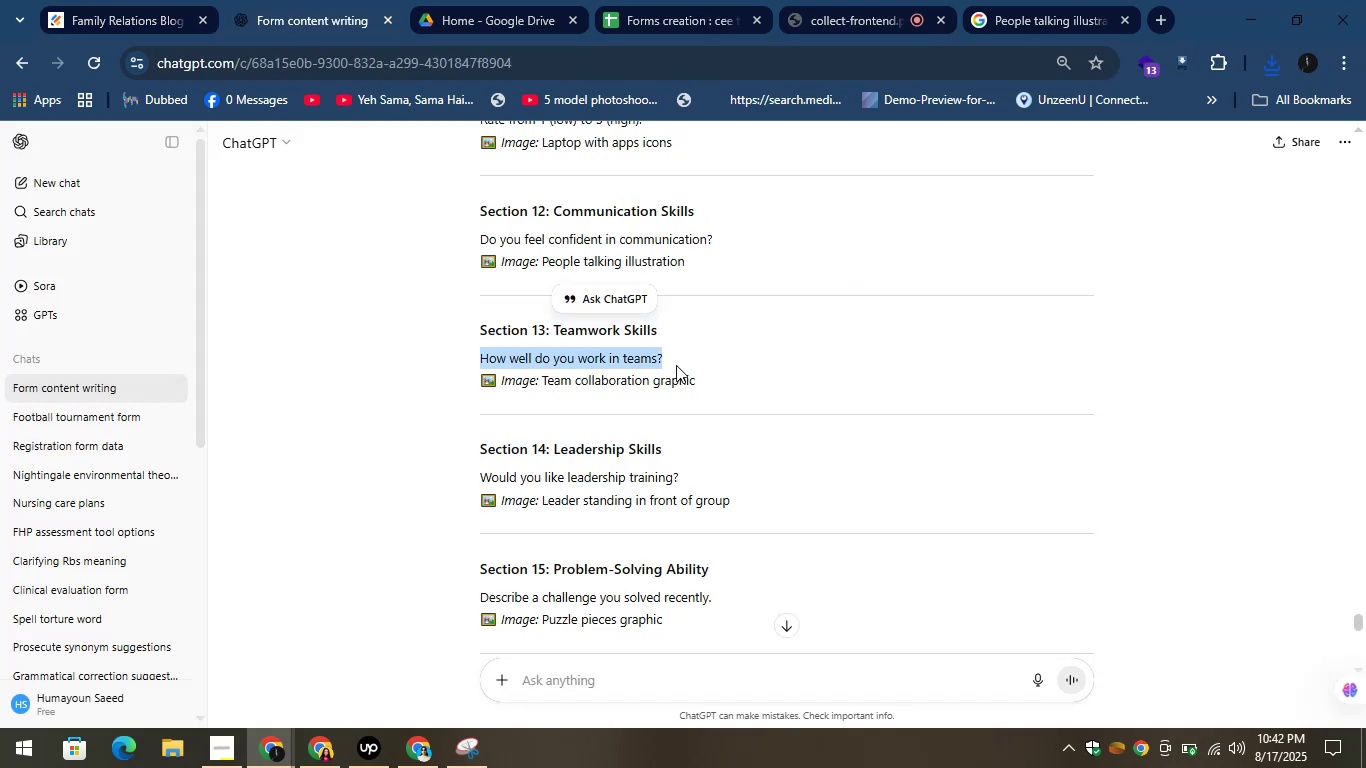 
right_click([634, 349])
 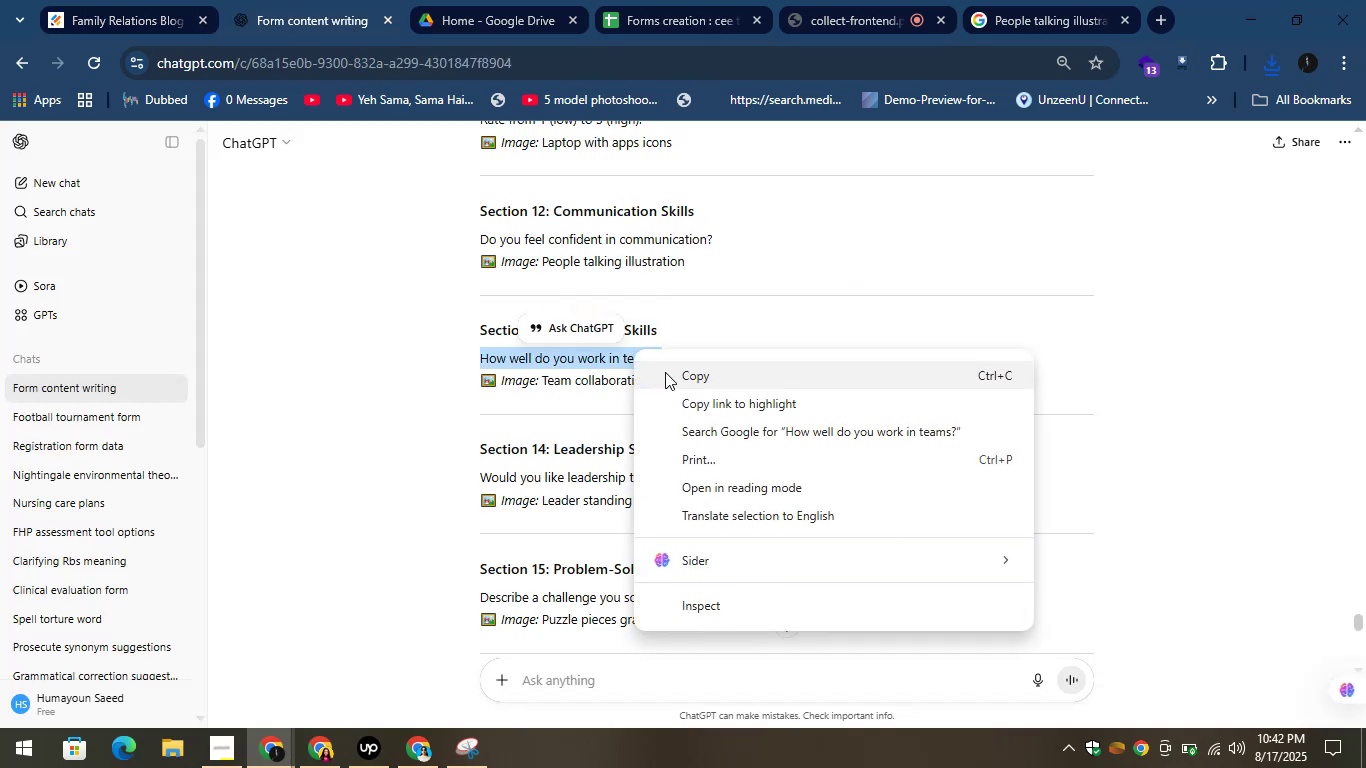 
left_click([665, 372])
 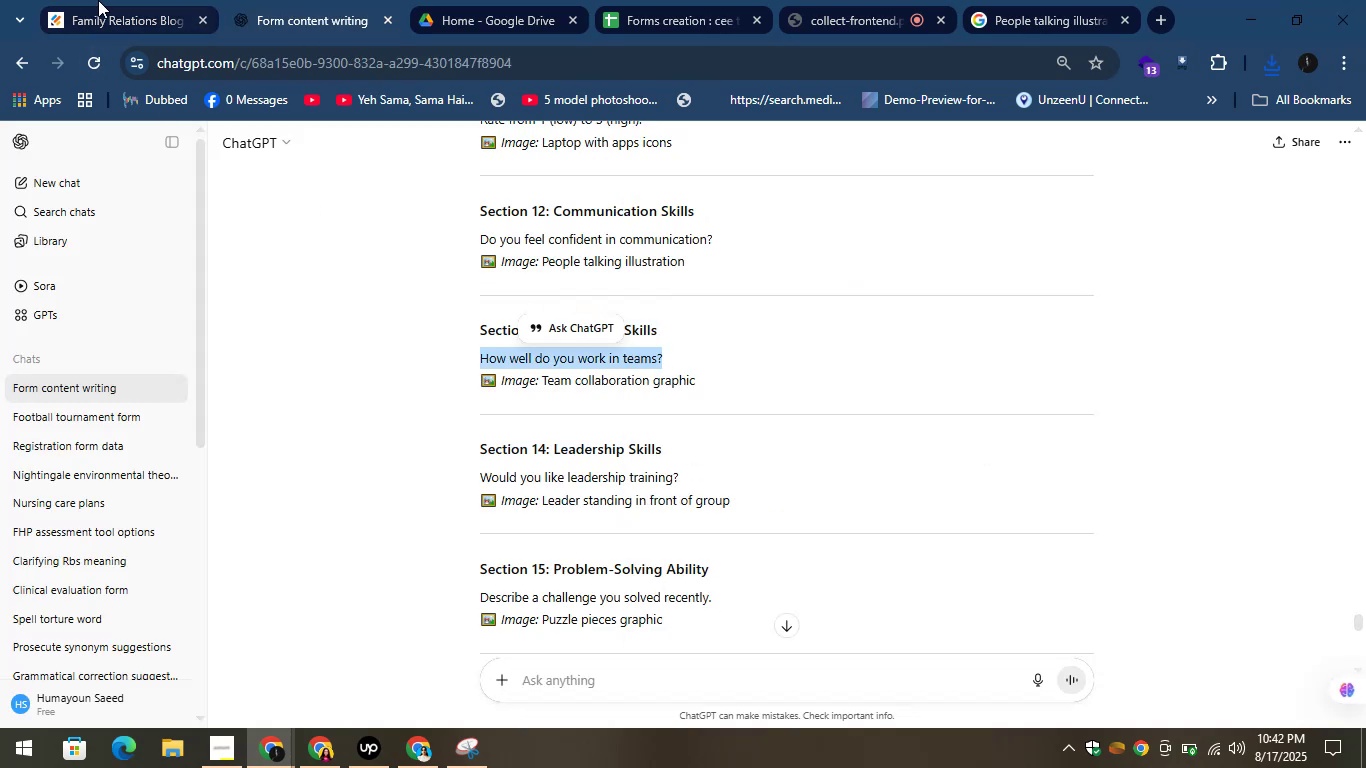 
left_click([98, 0])
 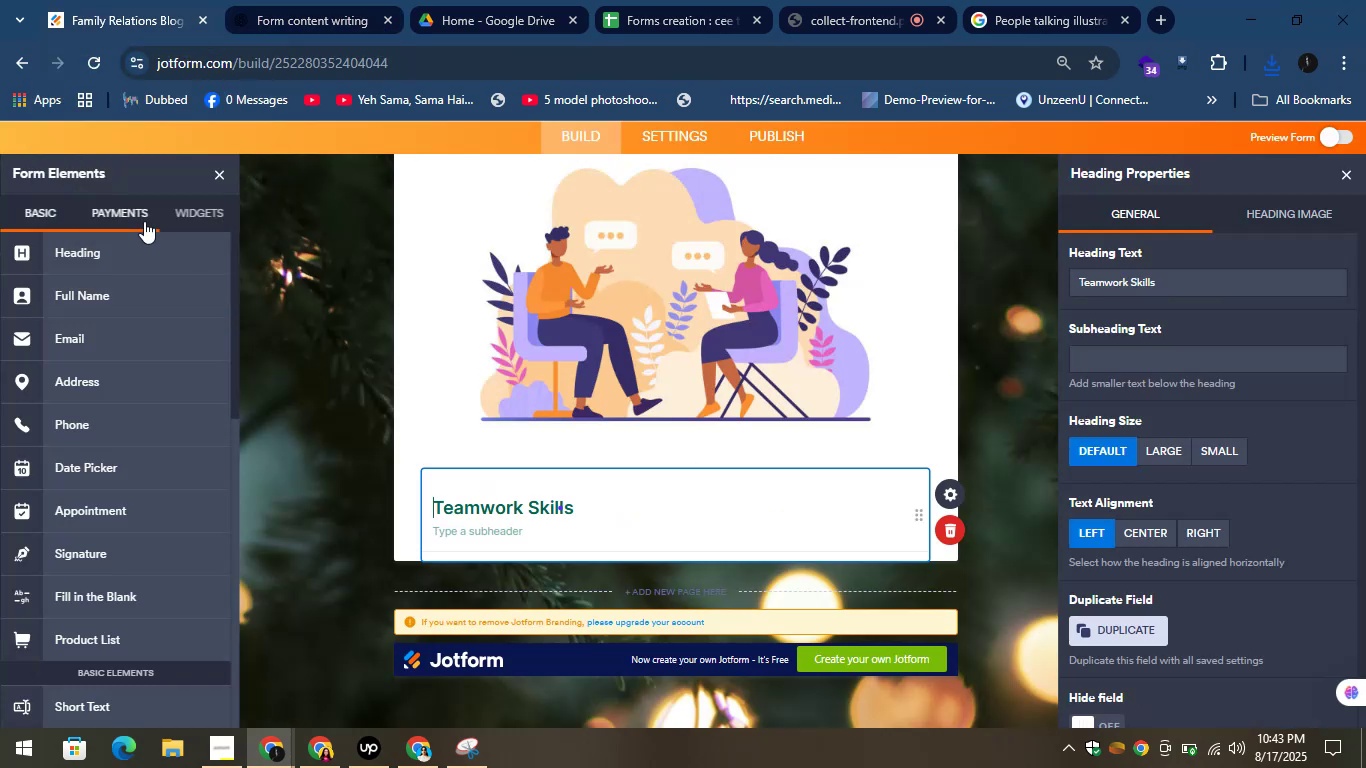 
scroll: coordinate [146, 296], scroll_direction: down, amount: 2.0
 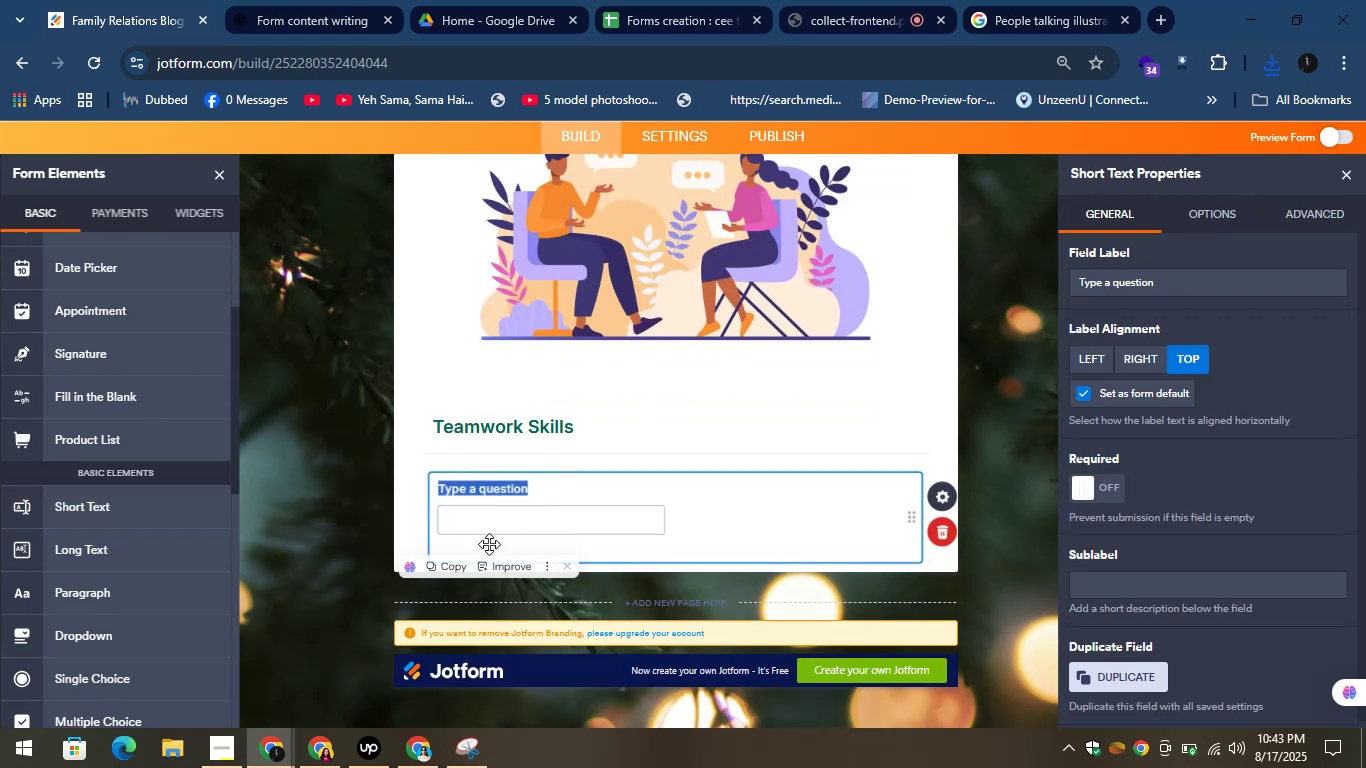 
right_click([485, 479])
 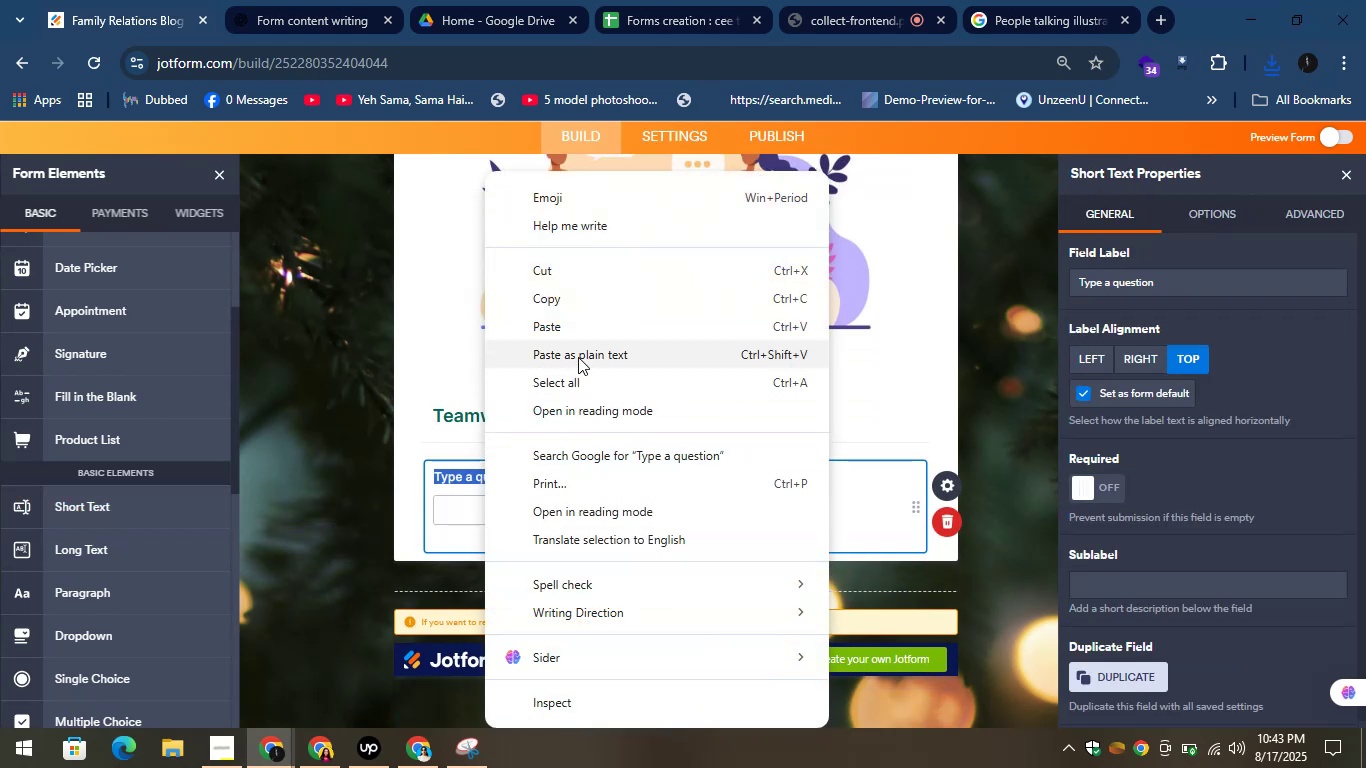 
left_click([561, 335])
 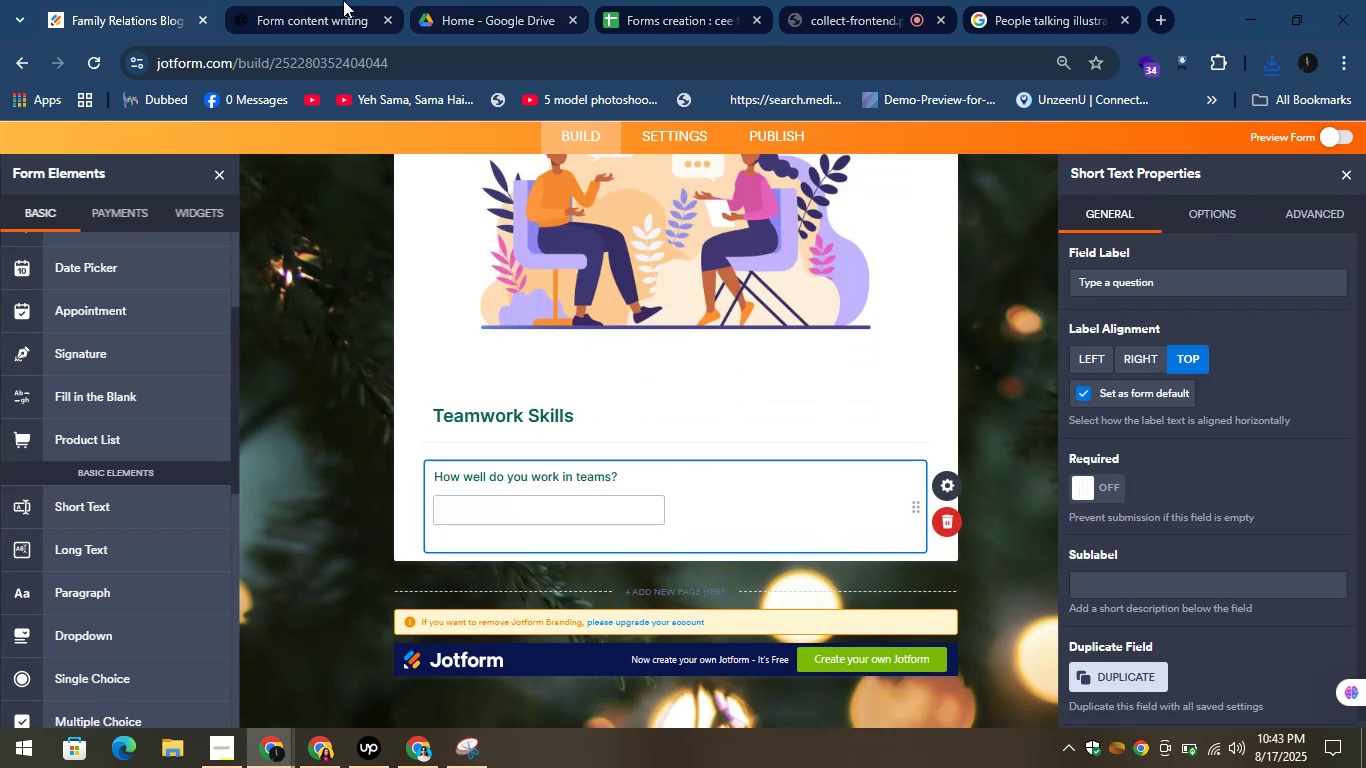 
left_click([317, 0])
 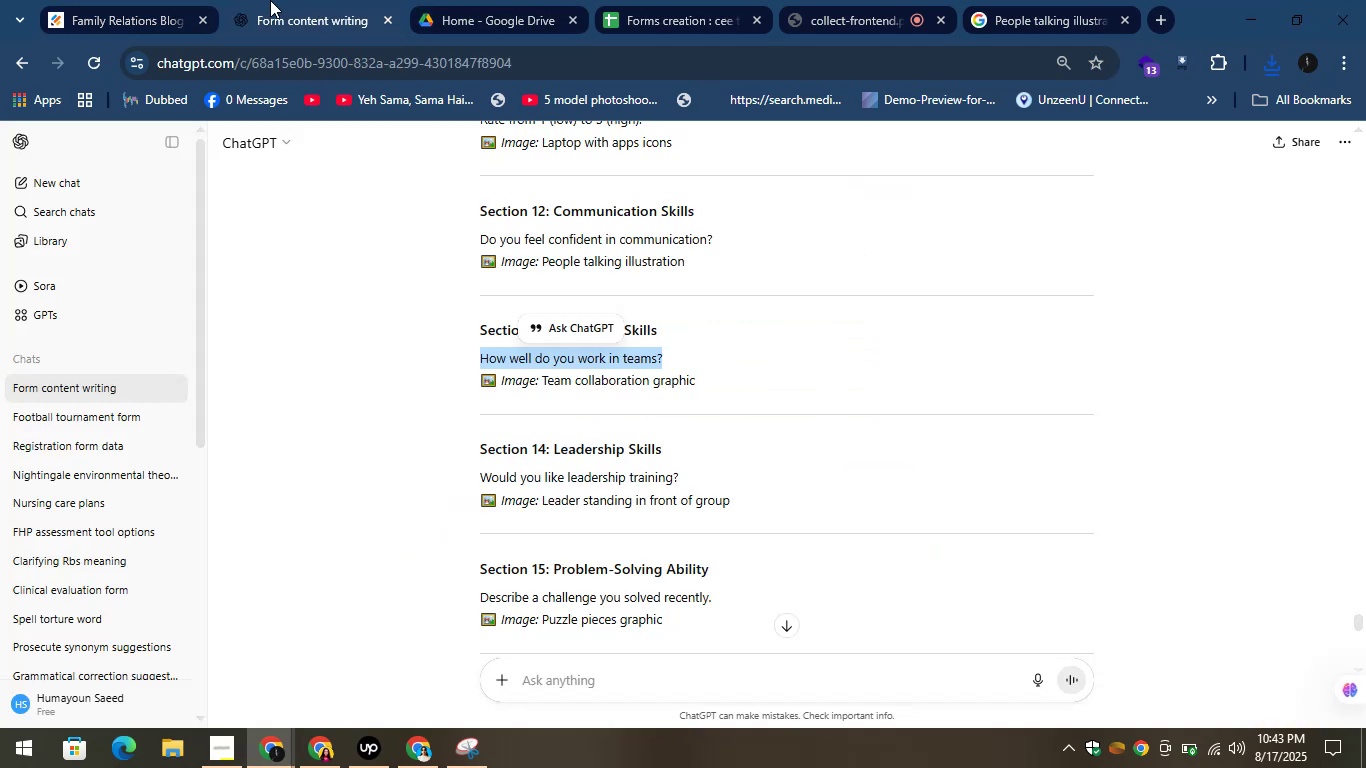 
left_click([139, 0])
 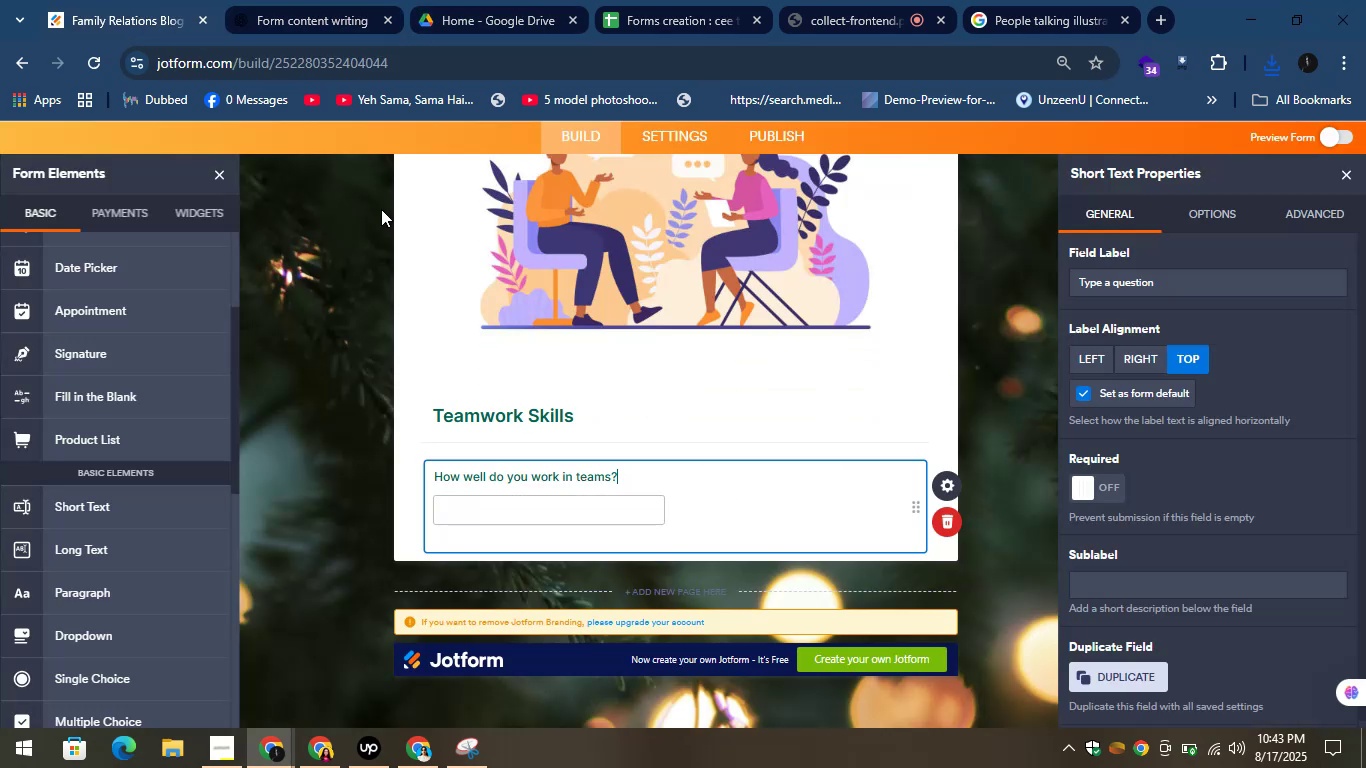 
scroll: coordinate [695, 384], scroll_direction: none, amount: 0.0
 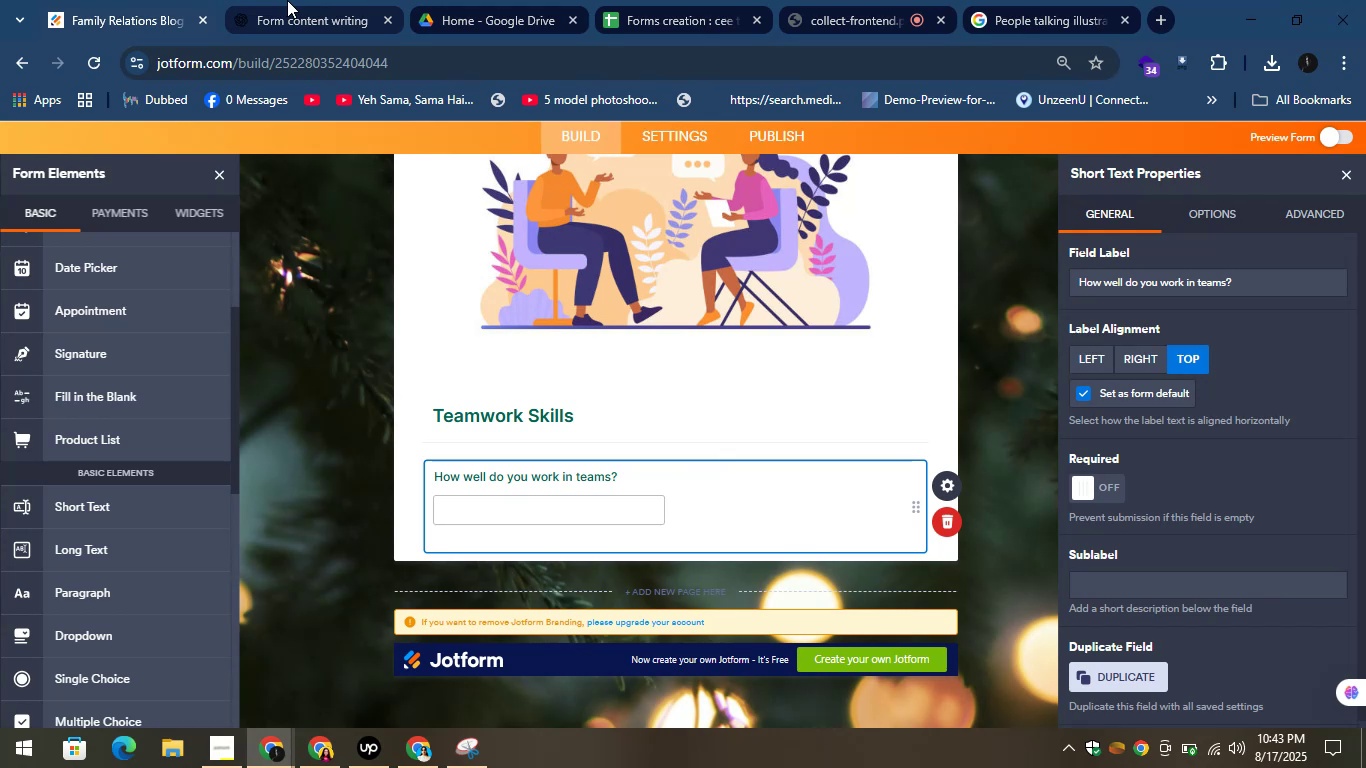 
left_click([287, 0])
 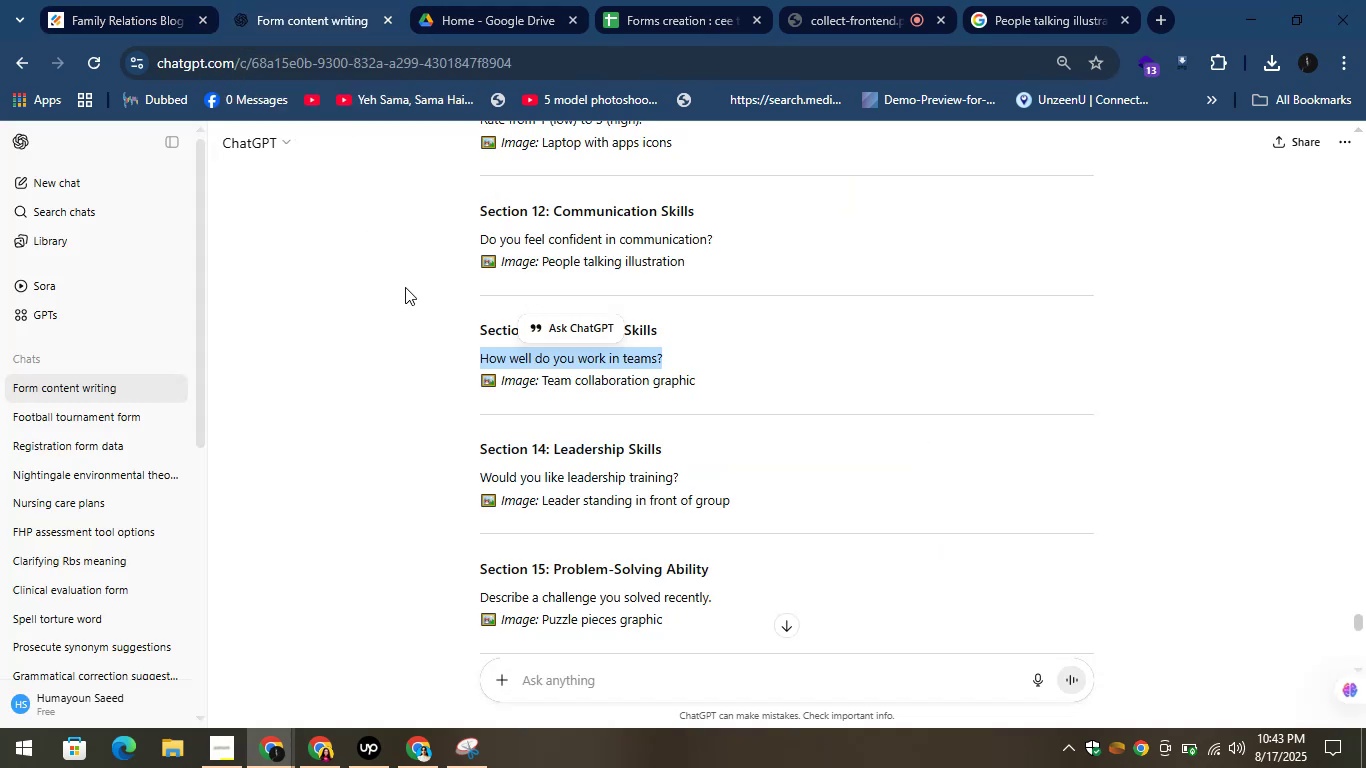 
scroll: coordinate [599, 390], scroll_direction: down, amount: 2.0
 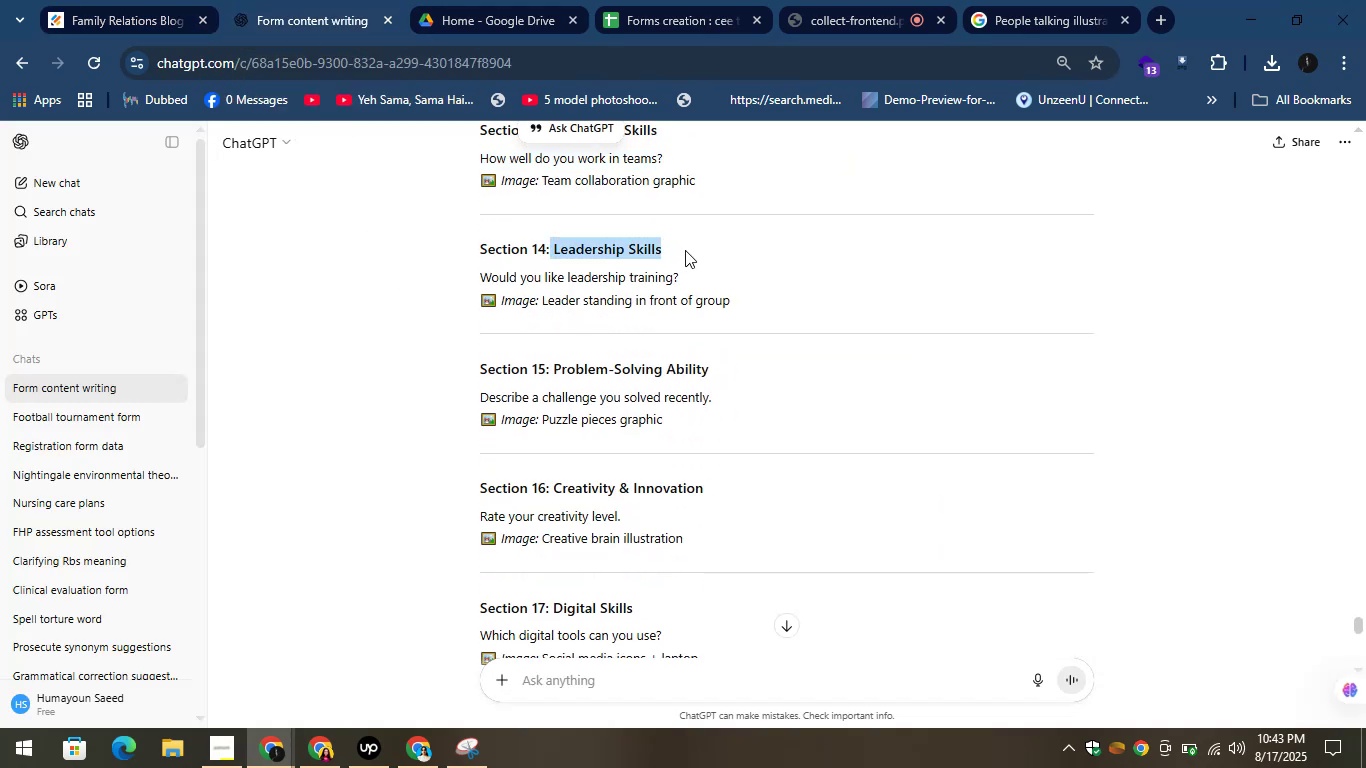 
right_click([635, 253])
 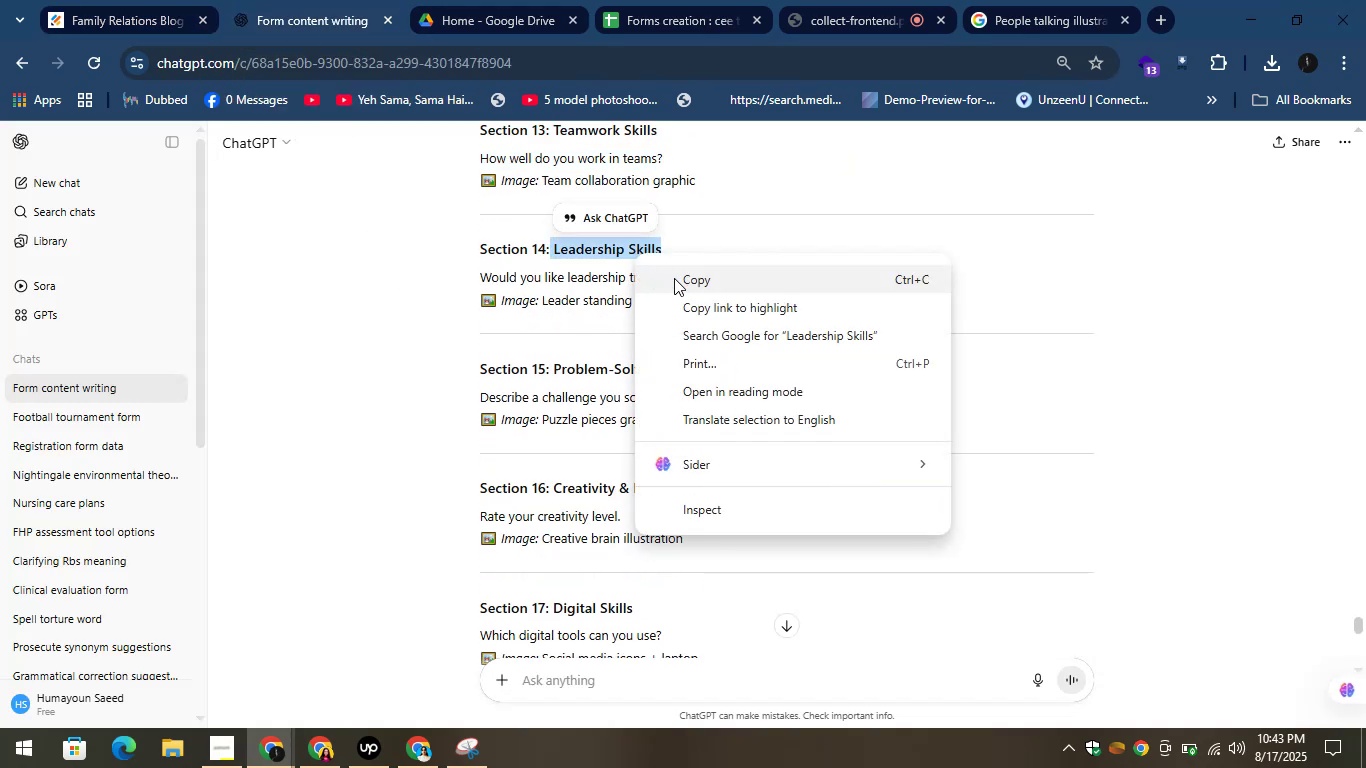 
left_click([674, 279])
 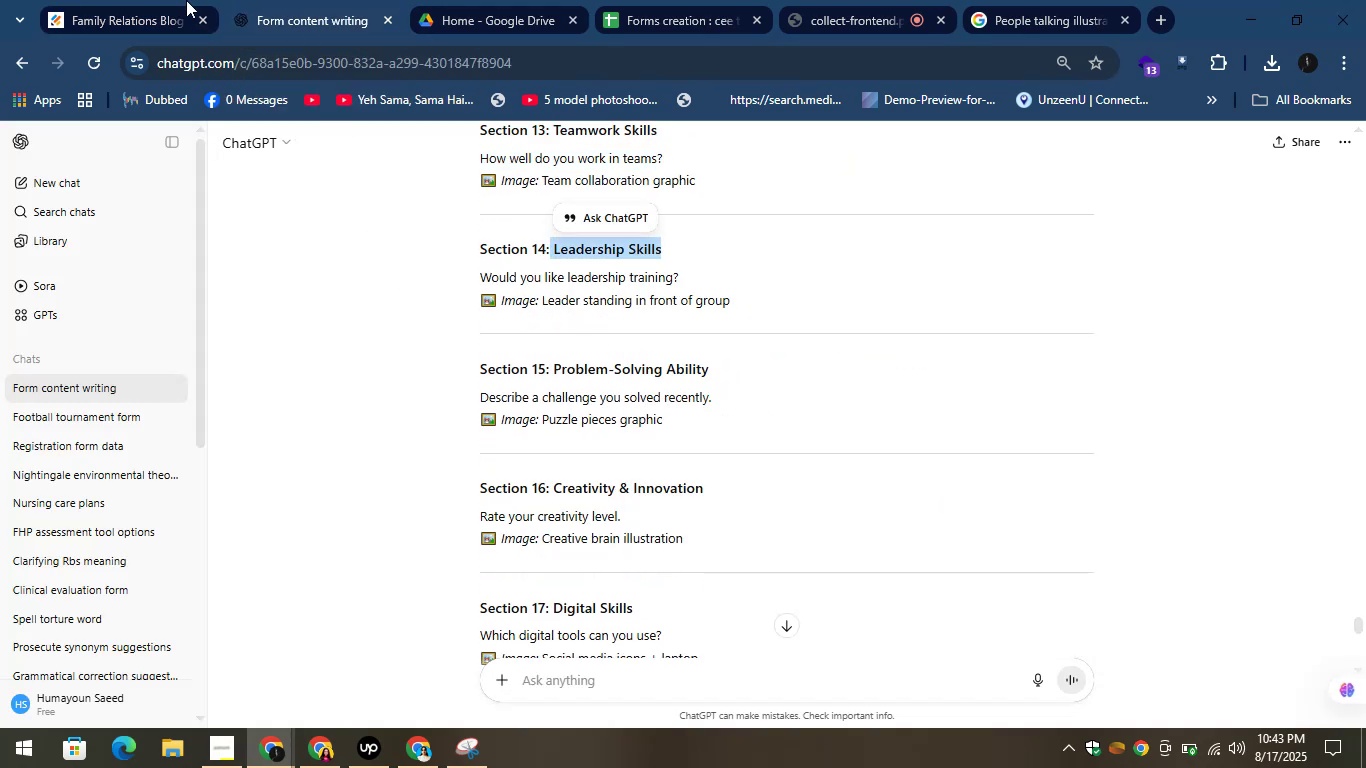 
left_click([123, 0])
 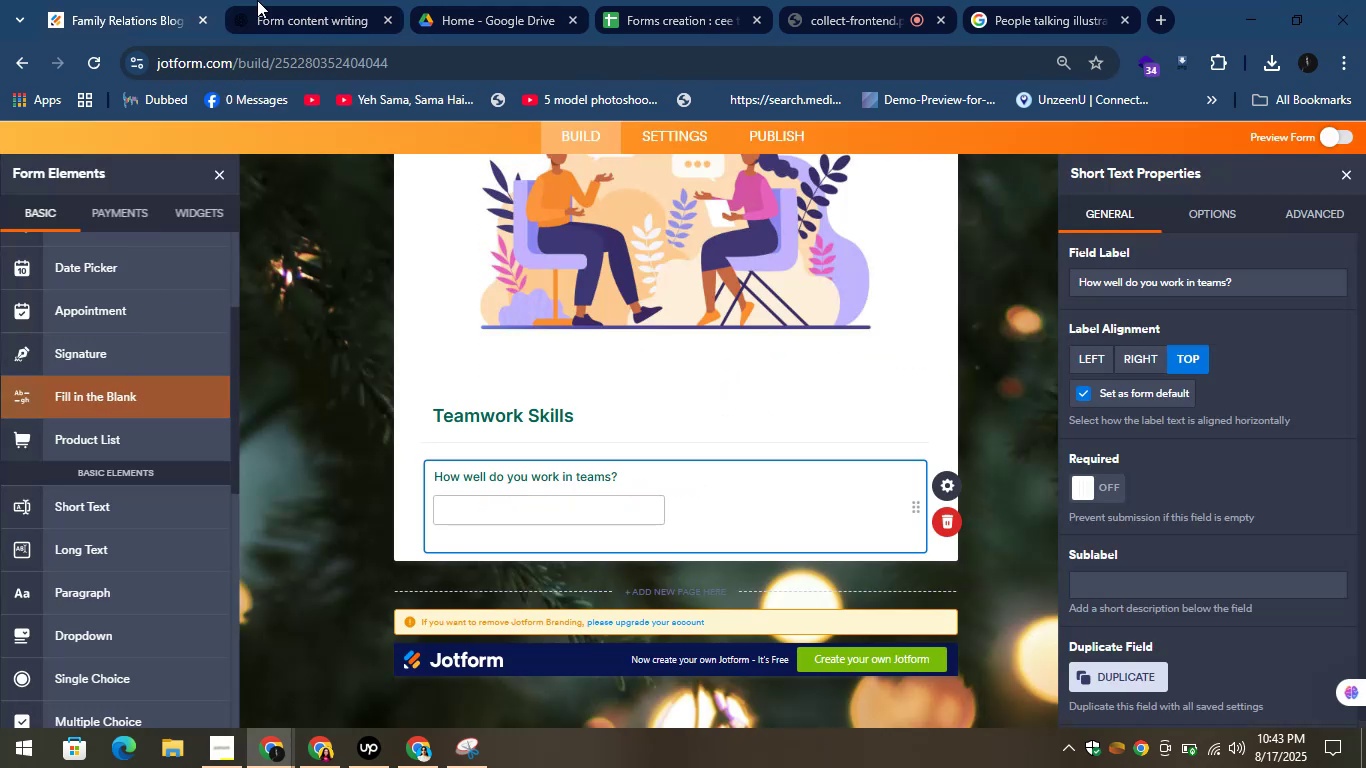 
left_click([247, 0])
 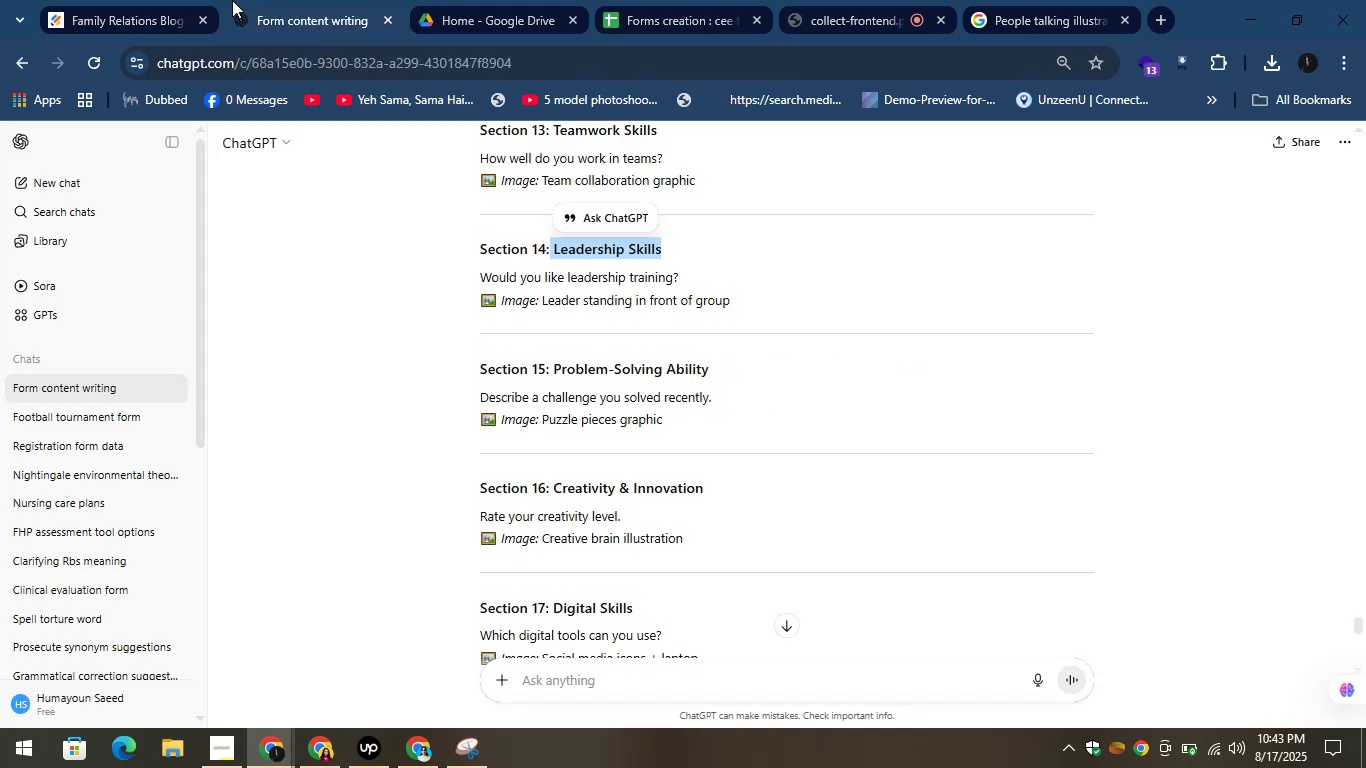 
left_click([128, 0])
 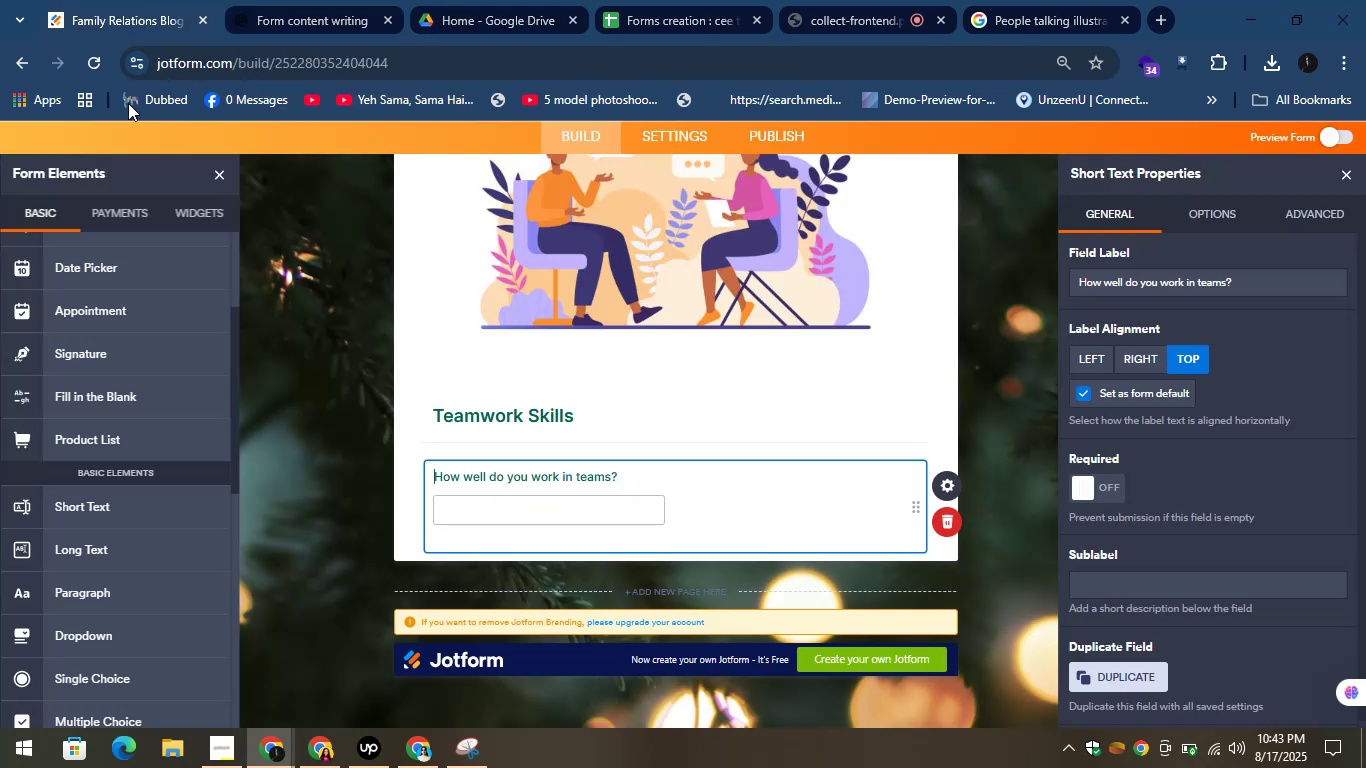 
scroll: coordinate [179, 343], scroll_direction: up, amount: 9.0
 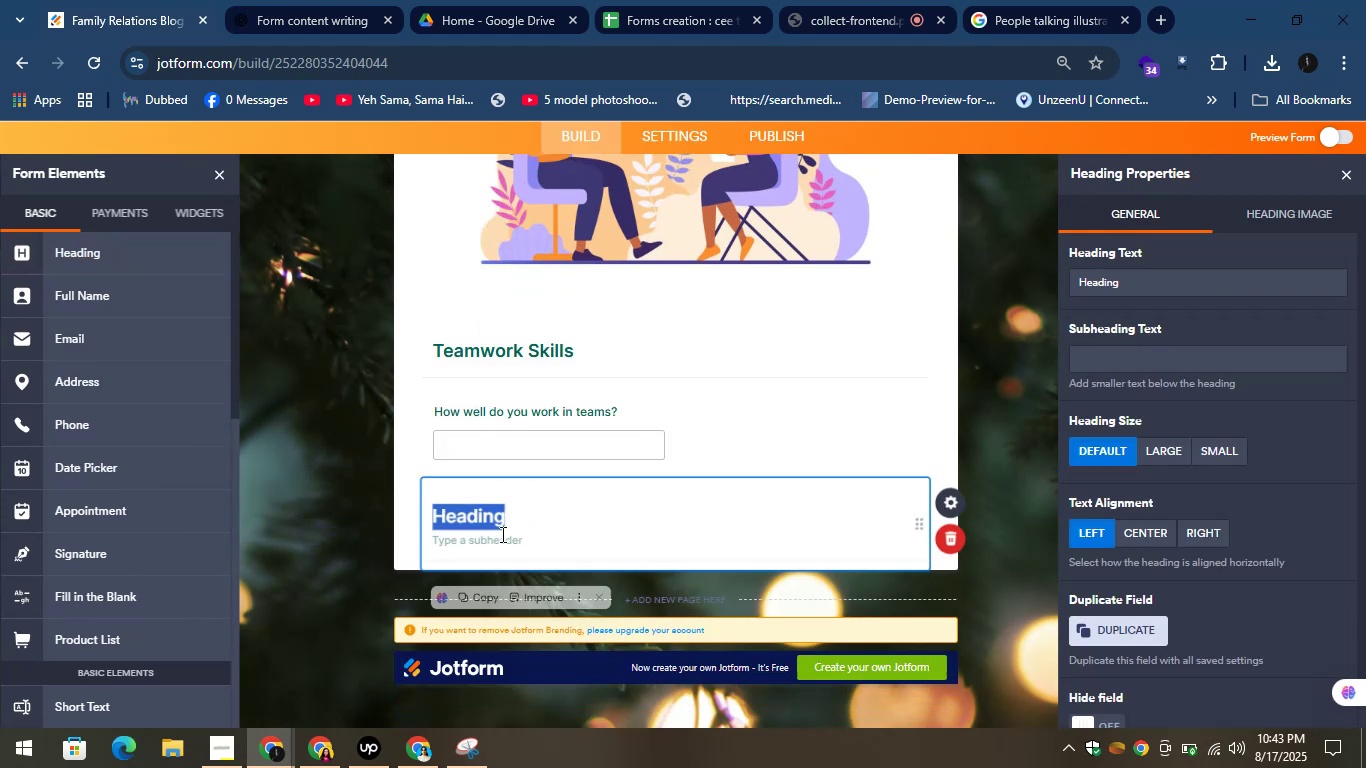 
right_click([476, 506])
 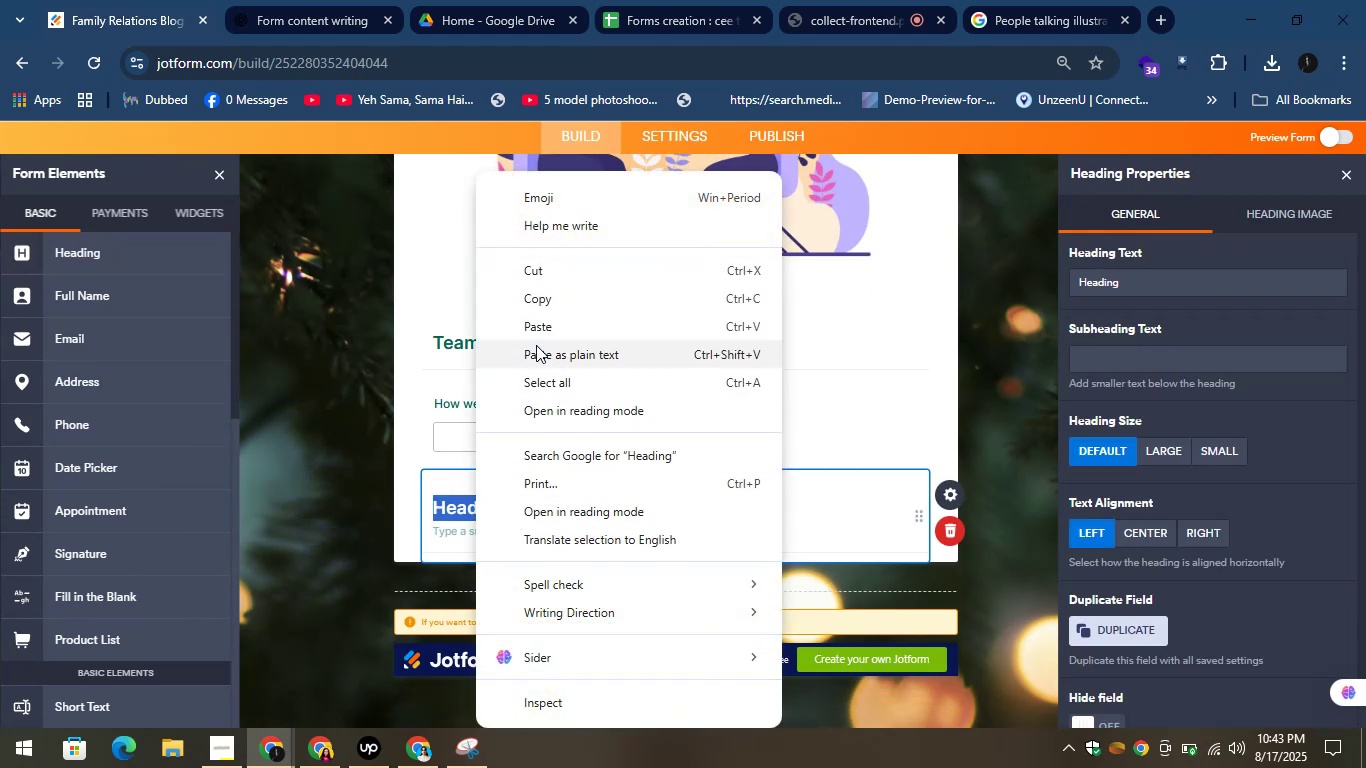 
left_click([529, 337])
 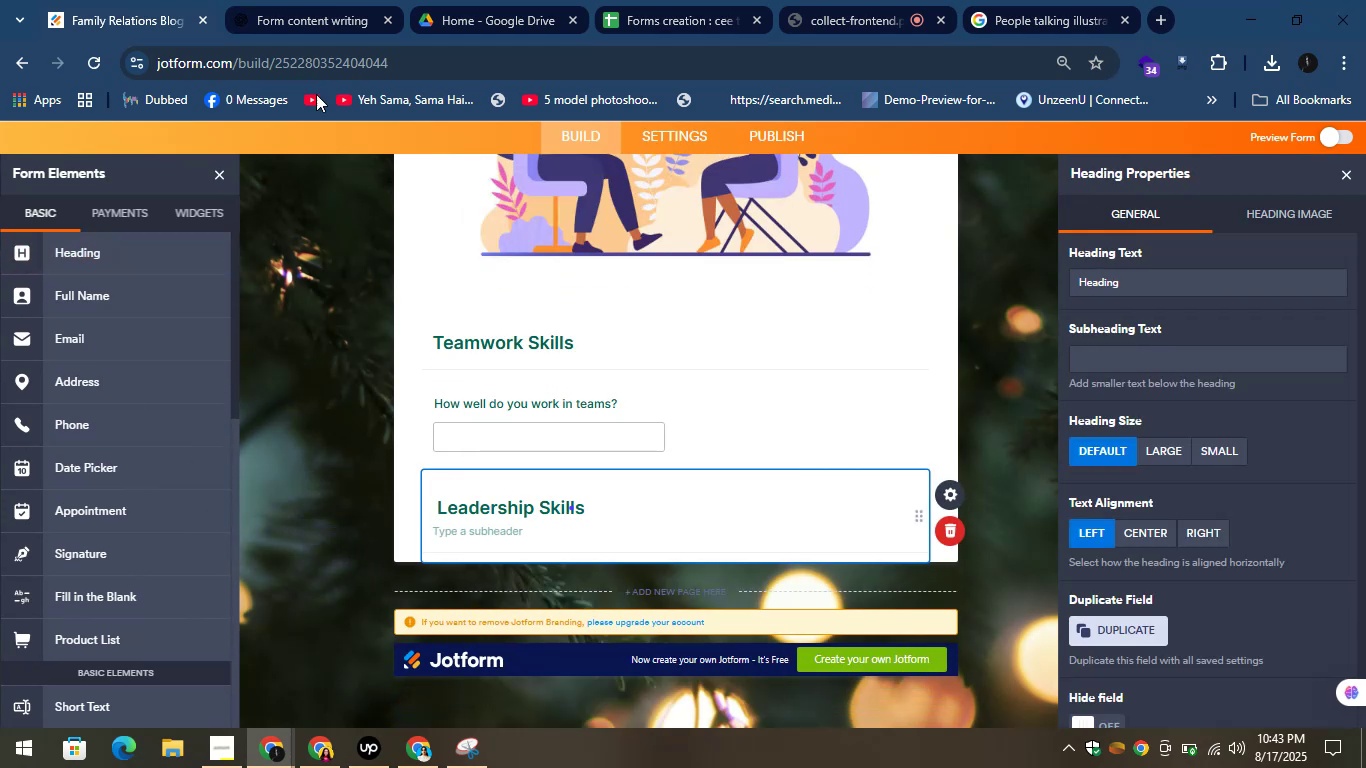 
left_click([300, 0])
 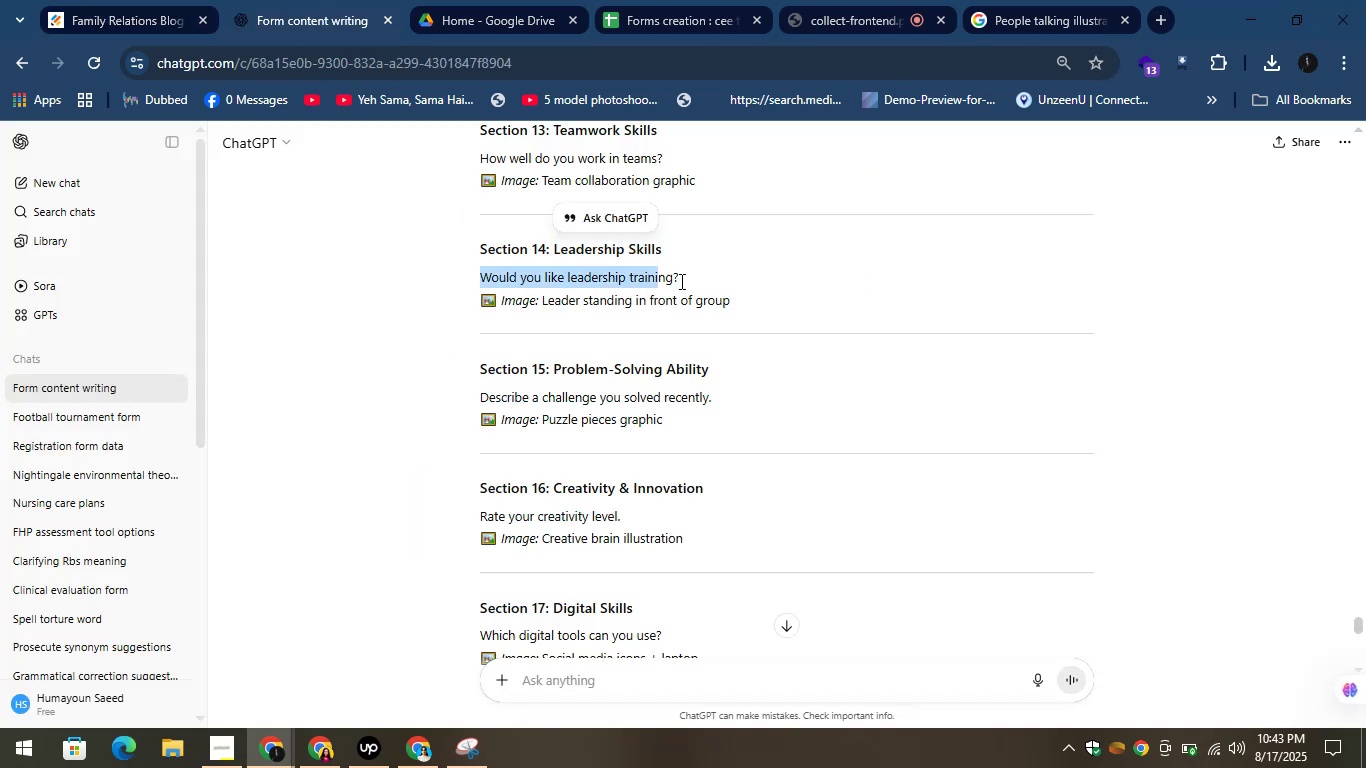 
right_click([644, 280])
 